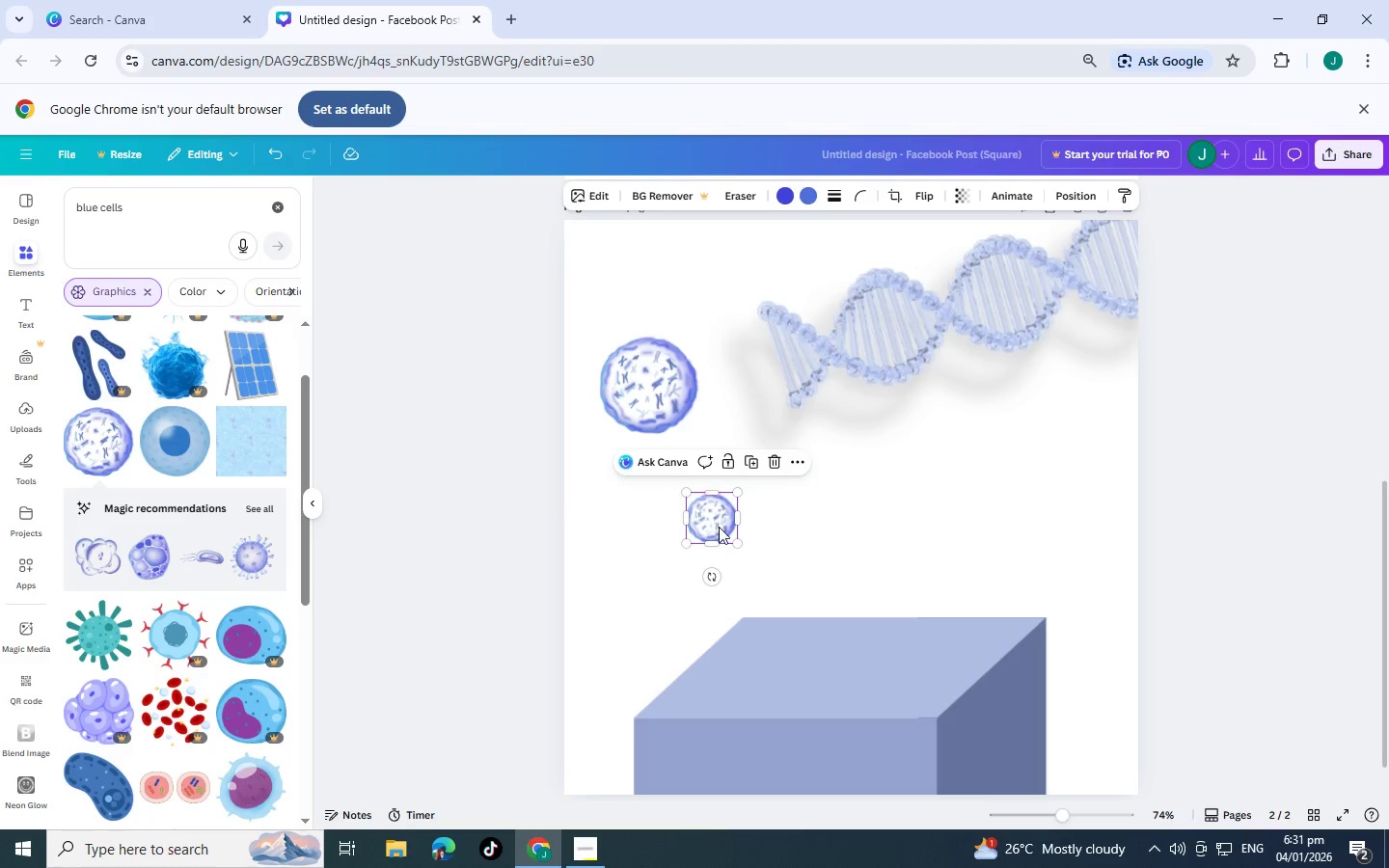 
left_click_drag(start_coordinate=[719, 527], to_coordinate=[663, 479])
 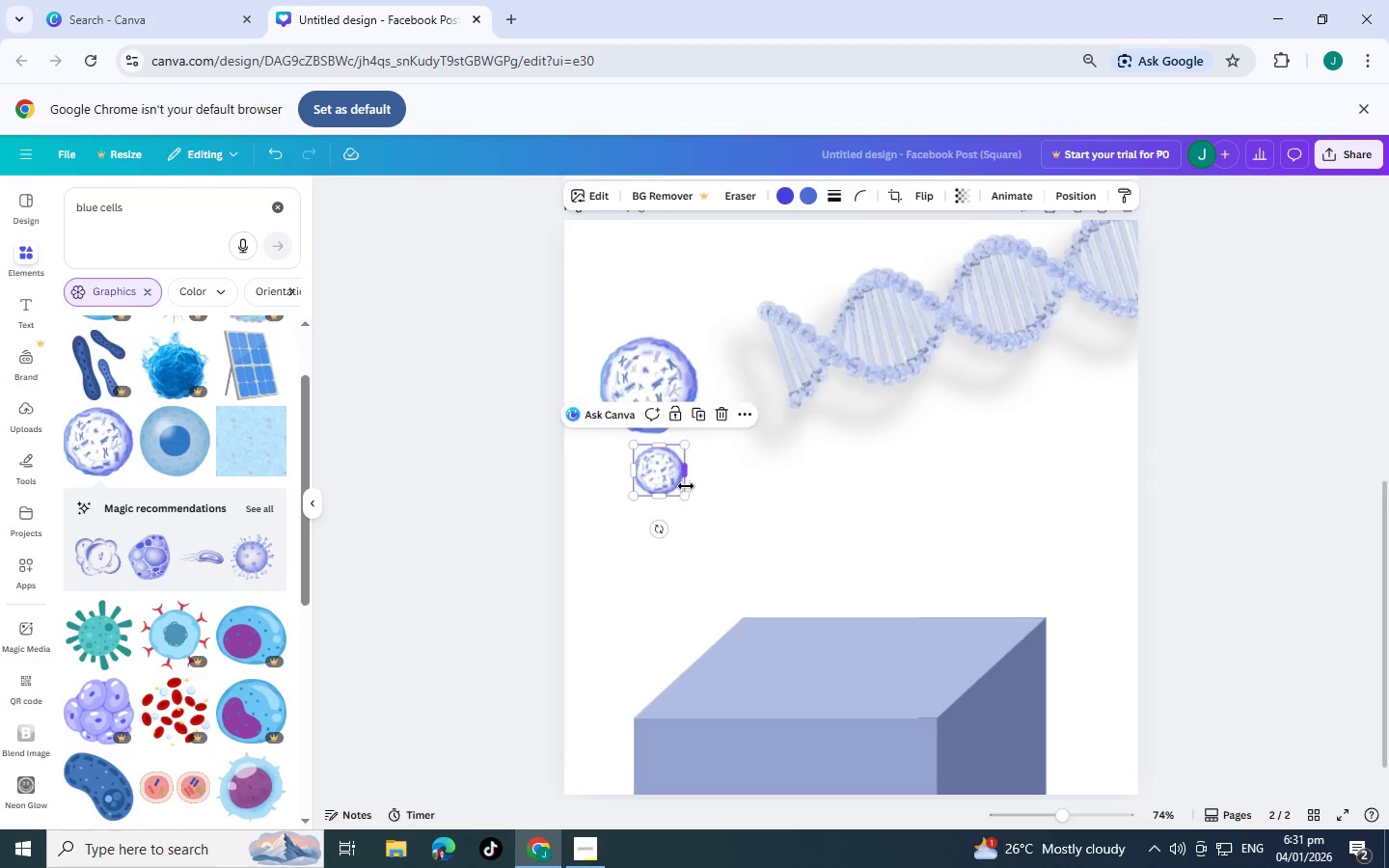 
scroll: coordinate [686, 486], scroll_direction: up, amount: 3.0
 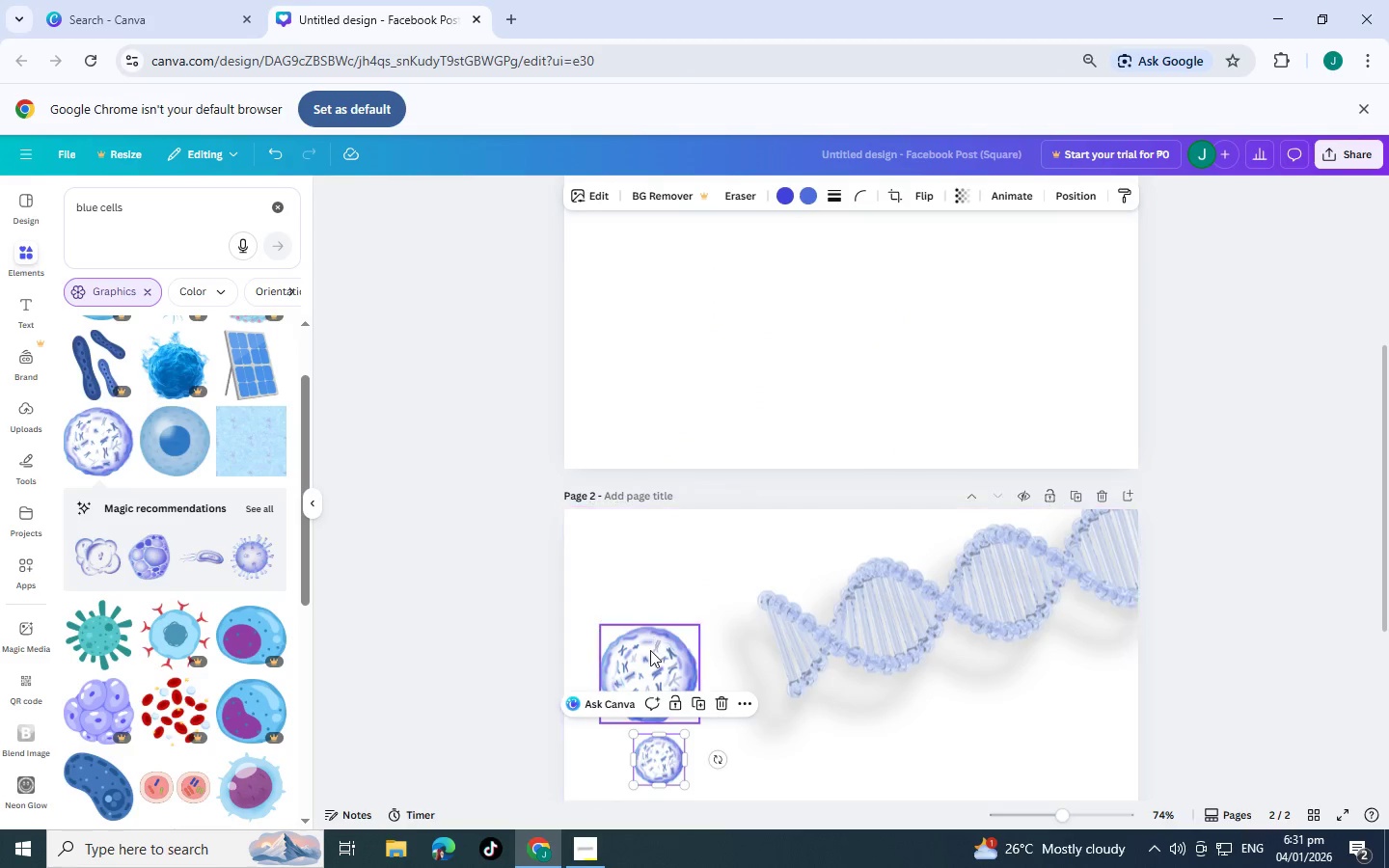 
left_click_drag(start_coordinate=[650, 654], to_coordinate=[594, 524])
 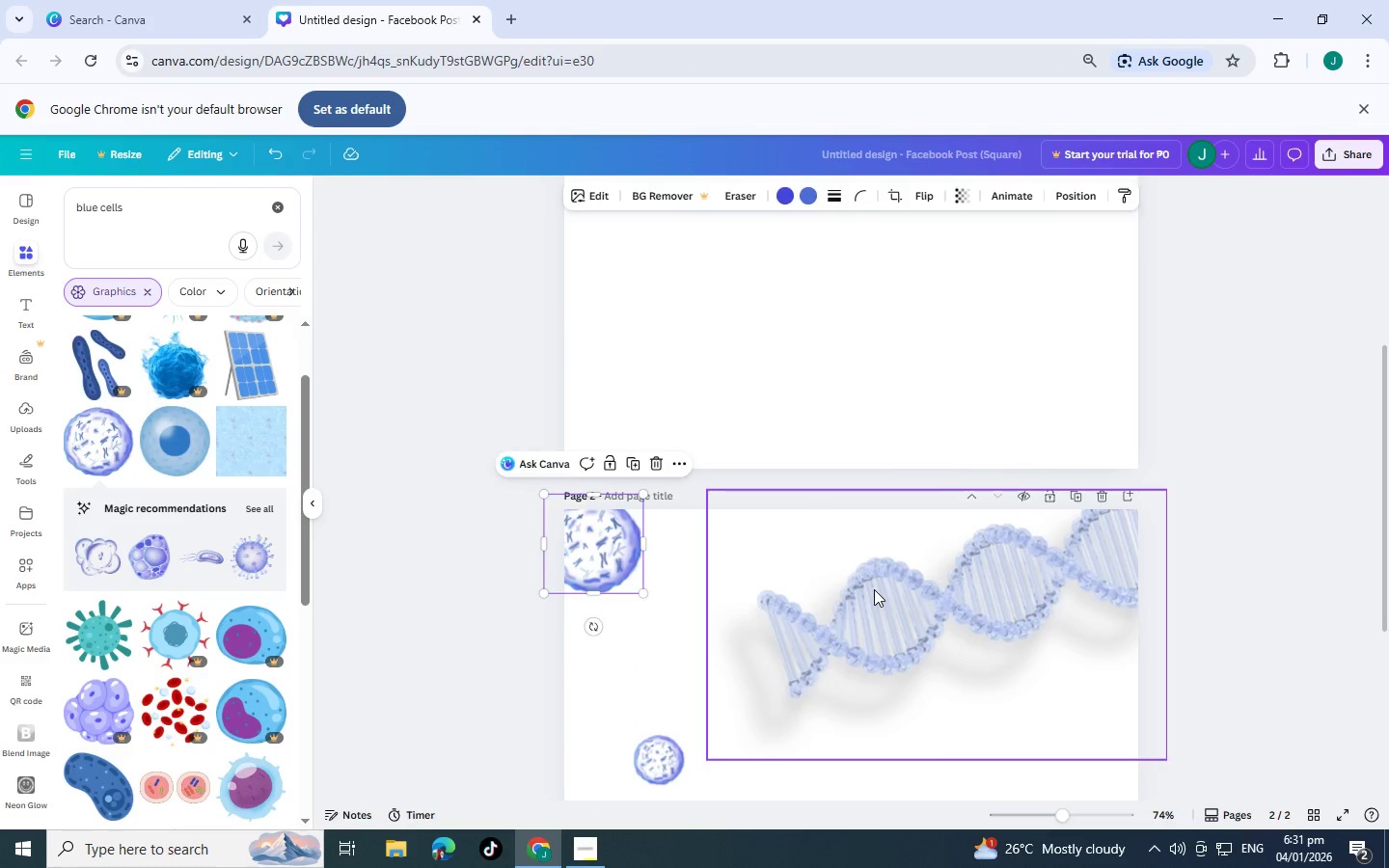 
left_click([874, 589])
 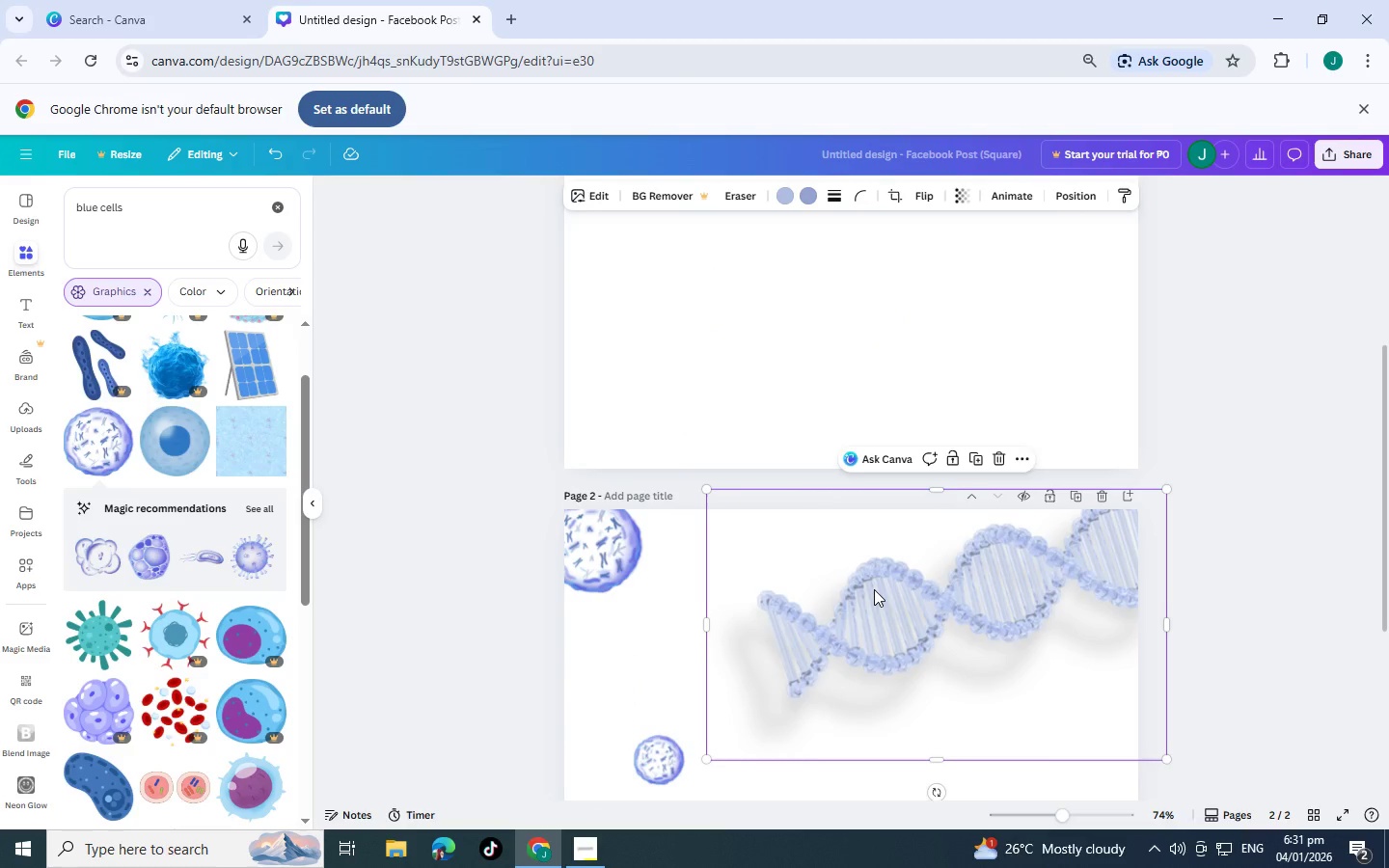 
scroll: coordinate [874, 589], scroll_direction: down, amount: 3.0
 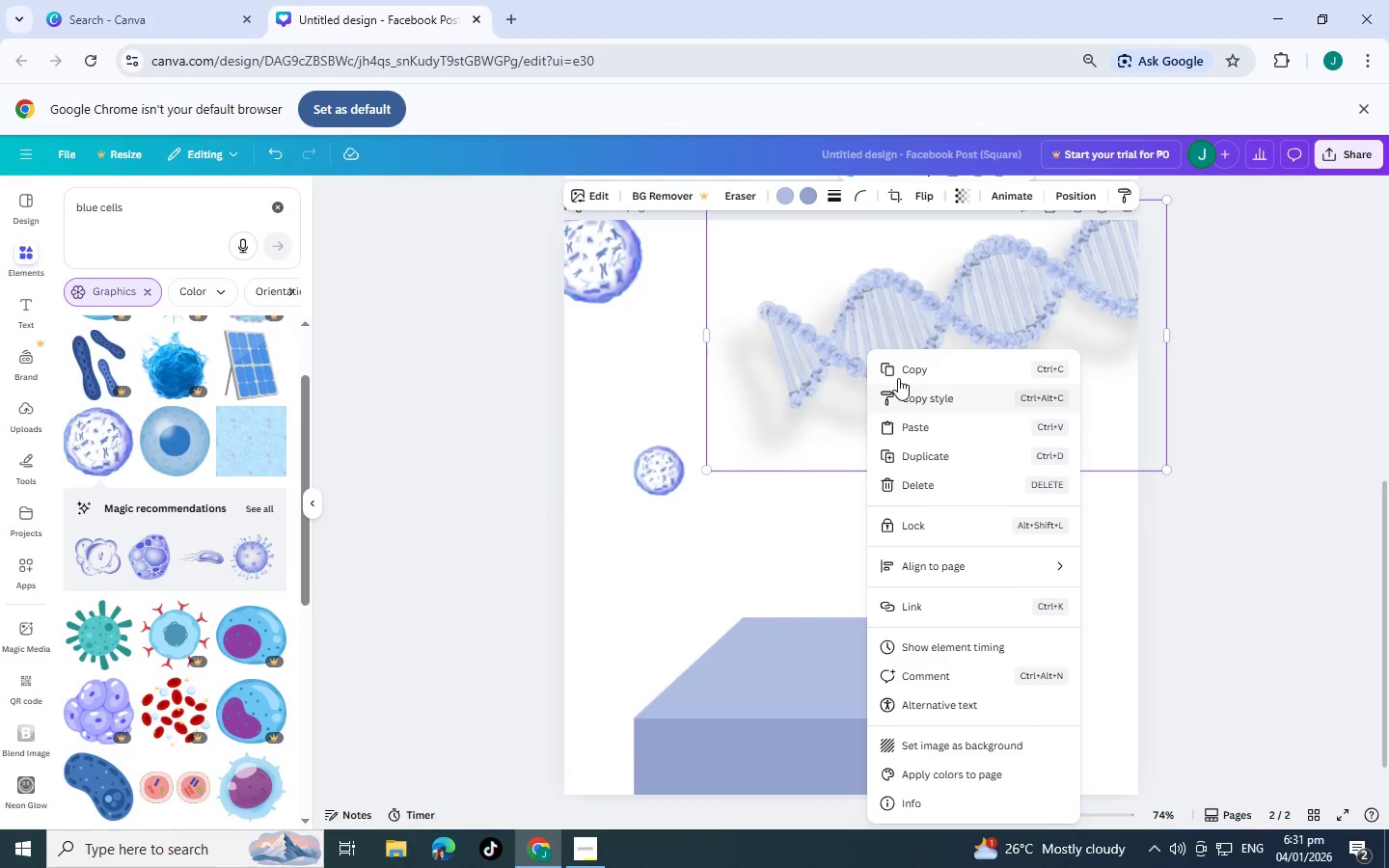 
left_click([820, 333])
 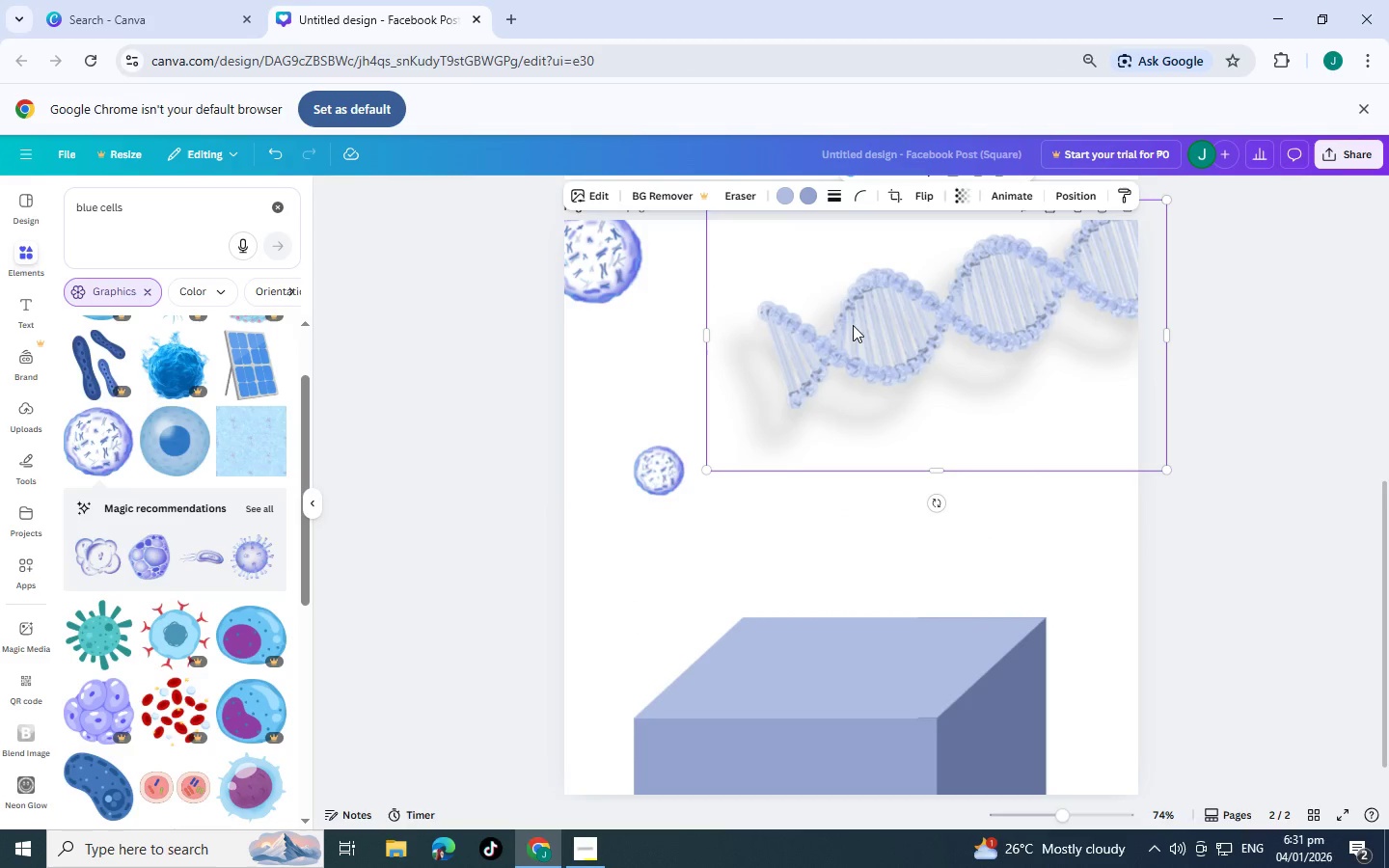 
left_click_drag(start_coordinate=[865, 323], to_coordinate=[919, 556])
 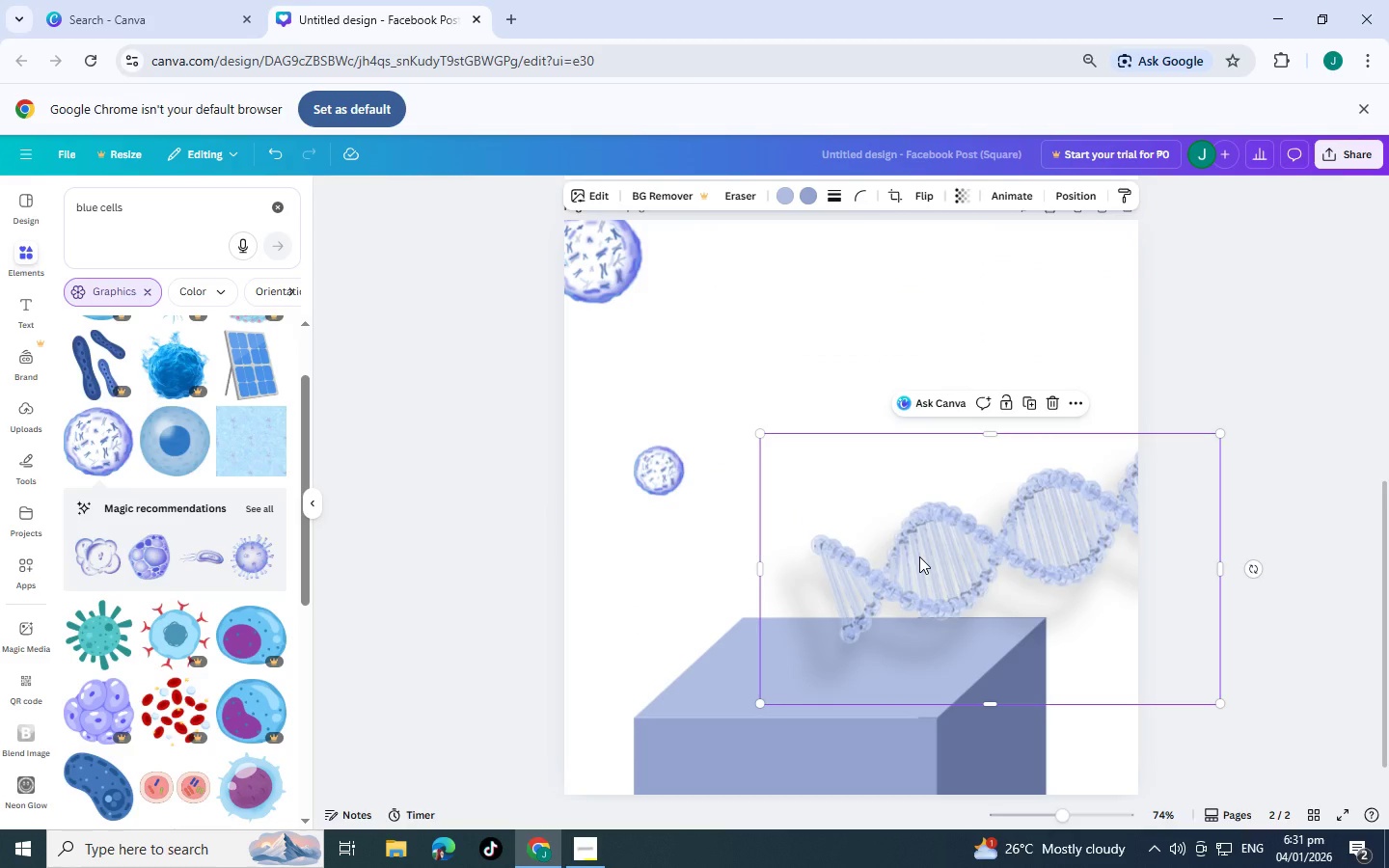 
key(Control+BracketLeft)
 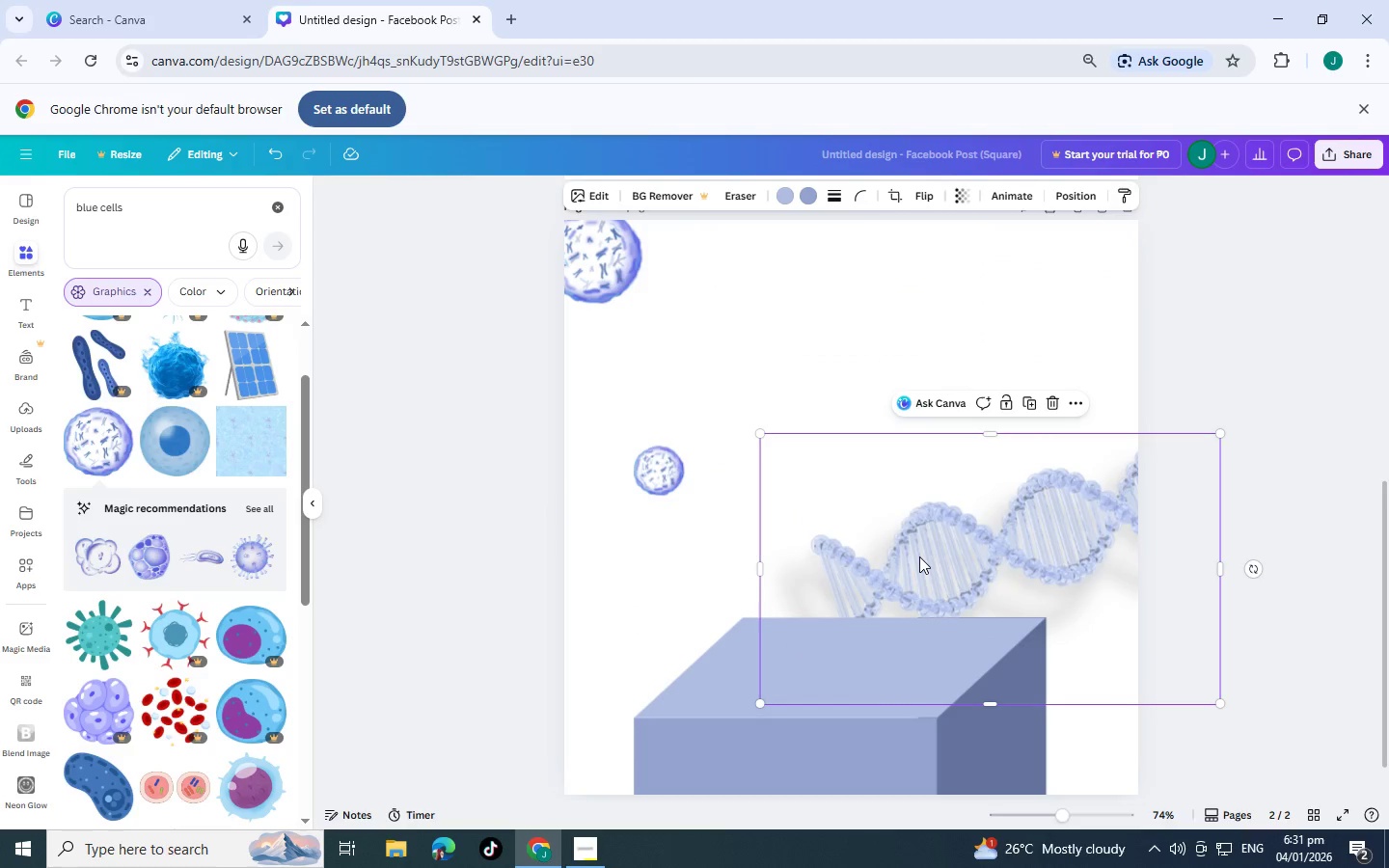 
key(Control+BracketLeft)
 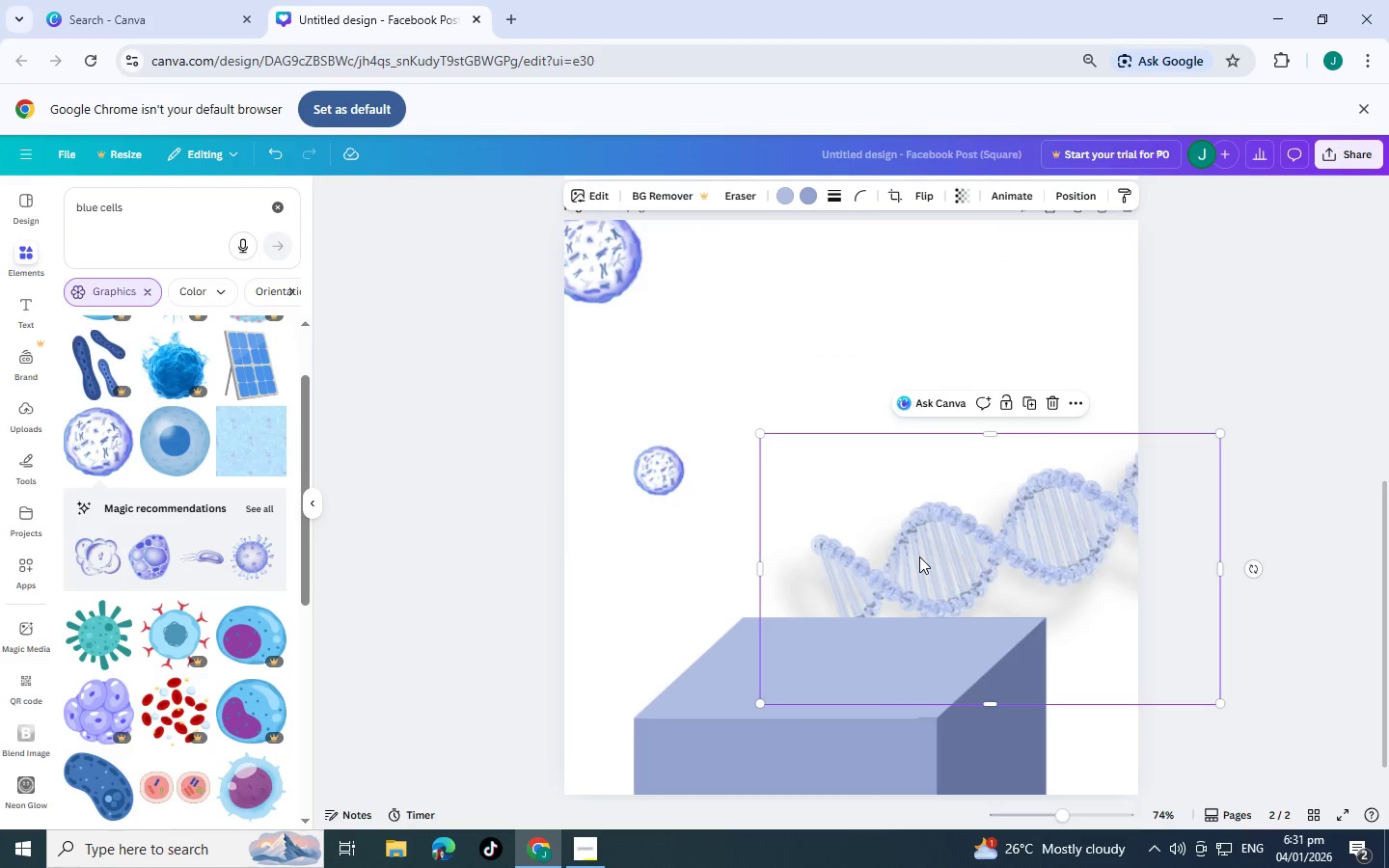 
key(Control+BracketLeft)
 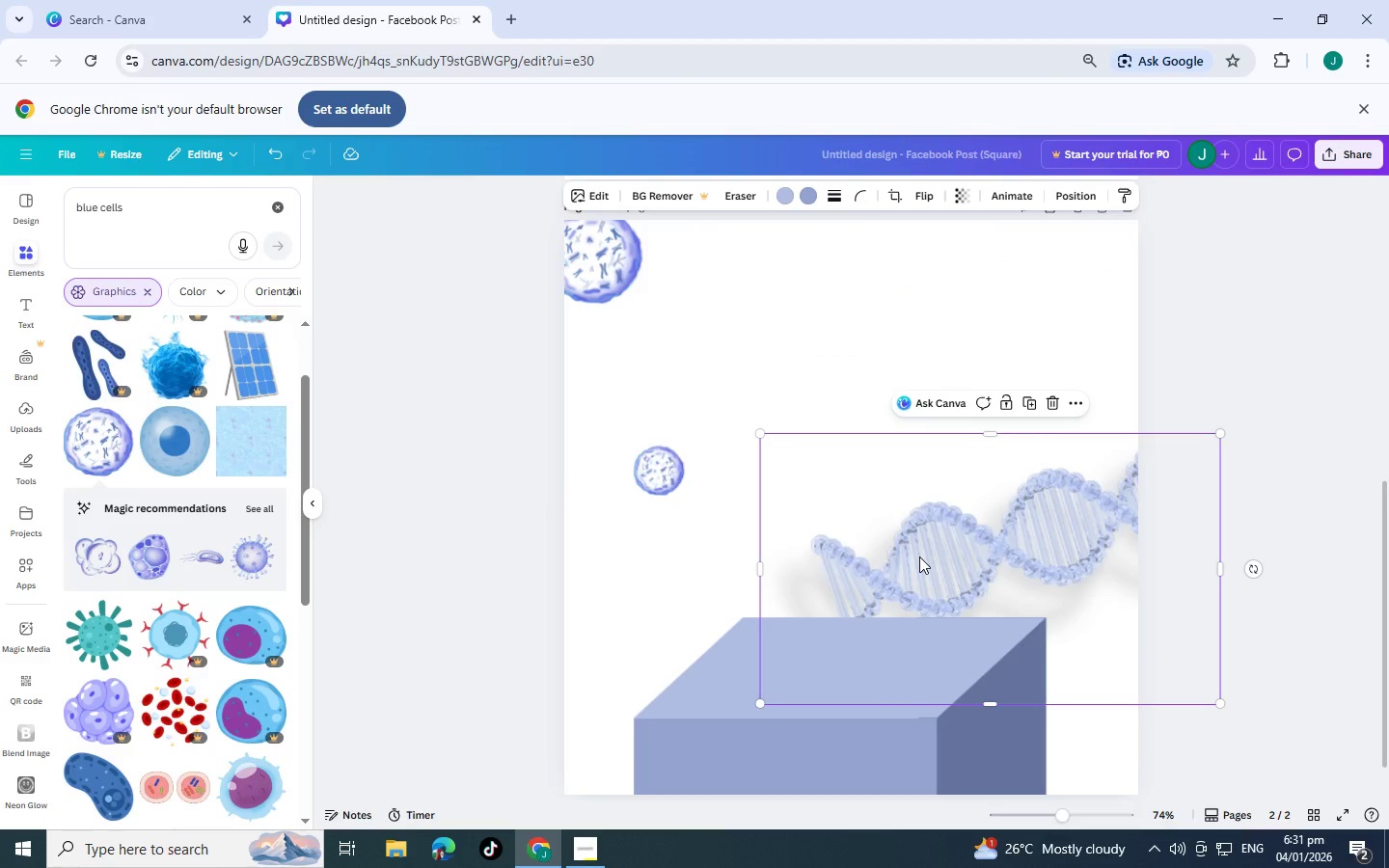 
key(Control+BracketLeft)
 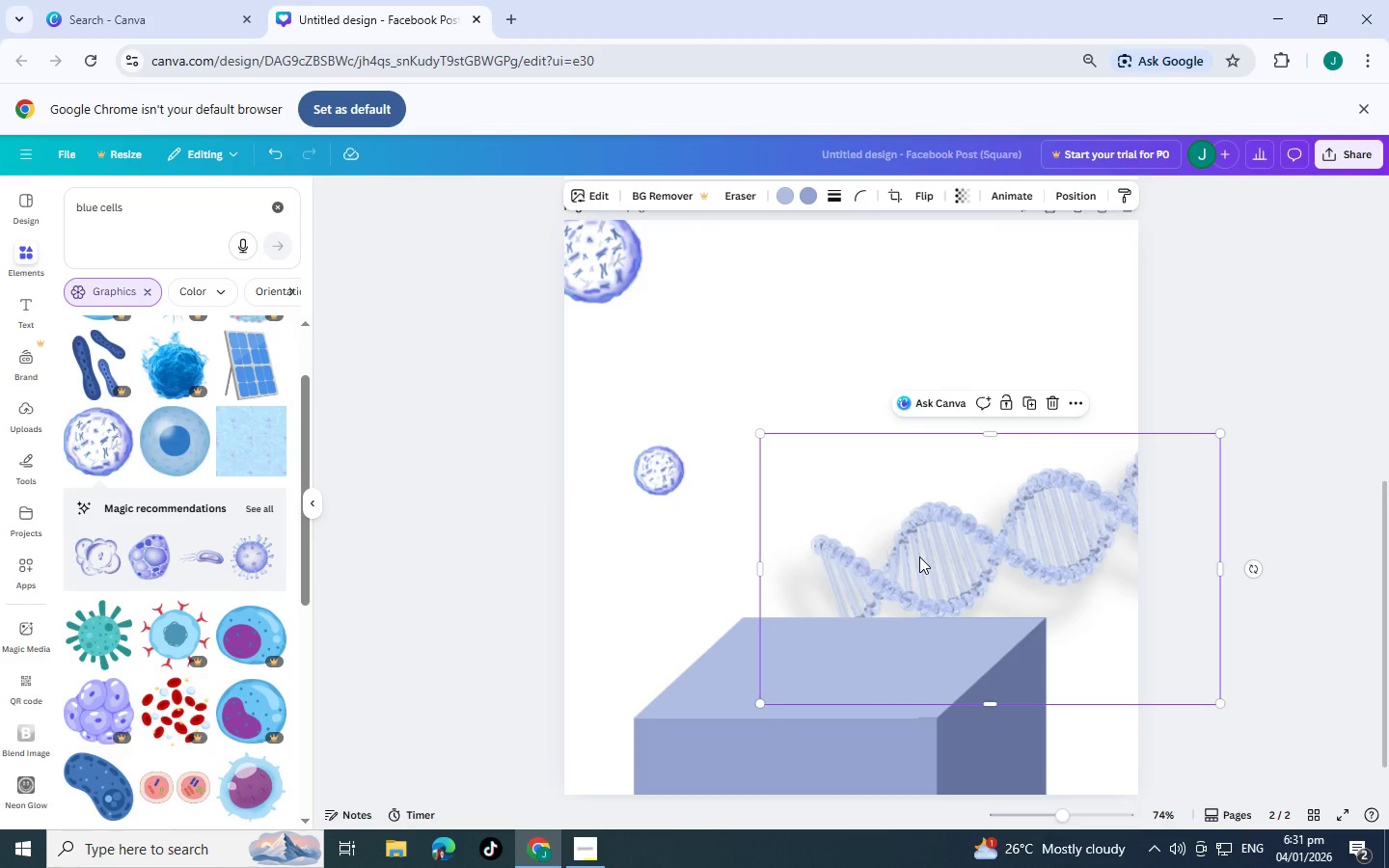 
key(Control+BracketLeft)
 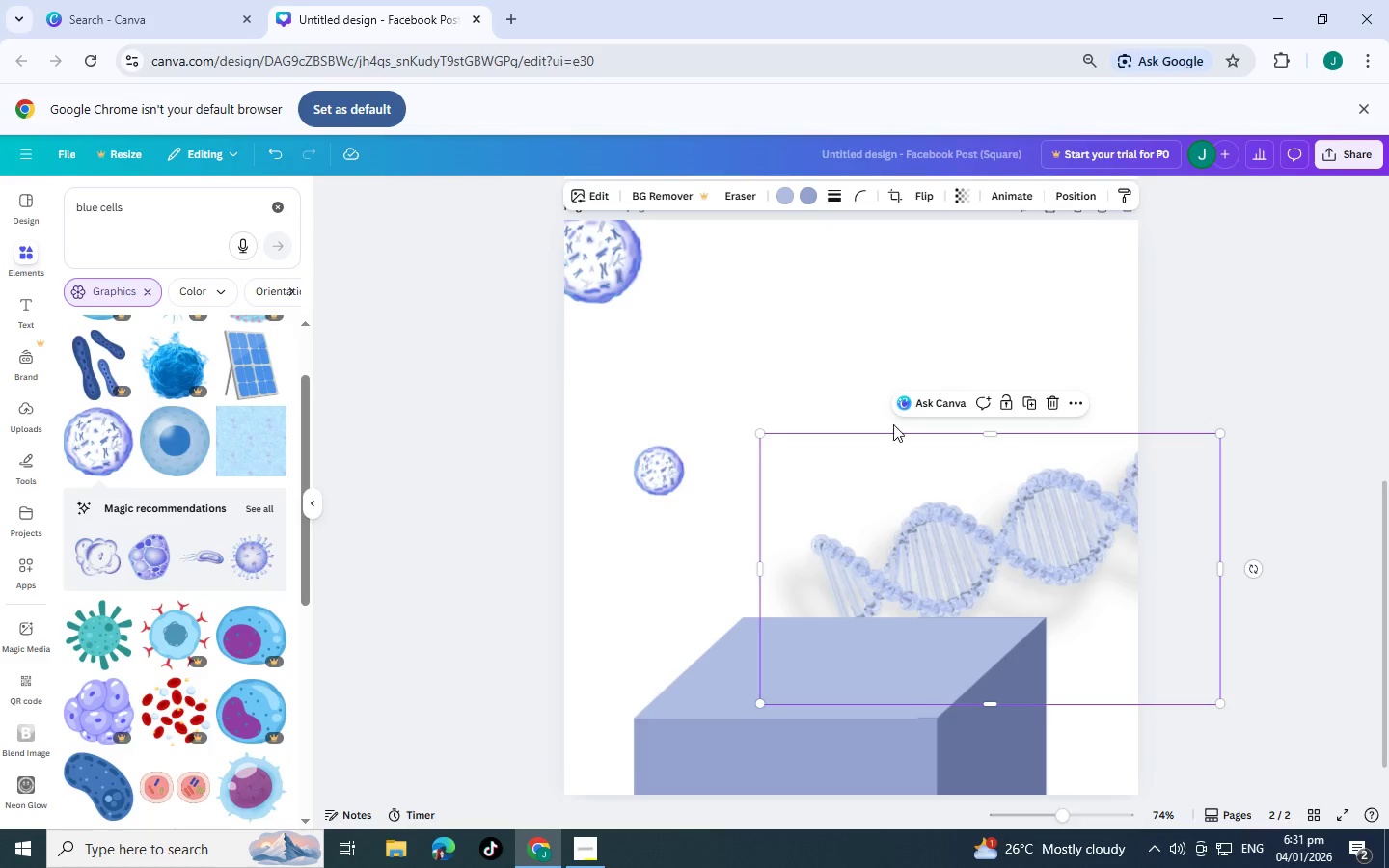 
left_click([829, 298])
 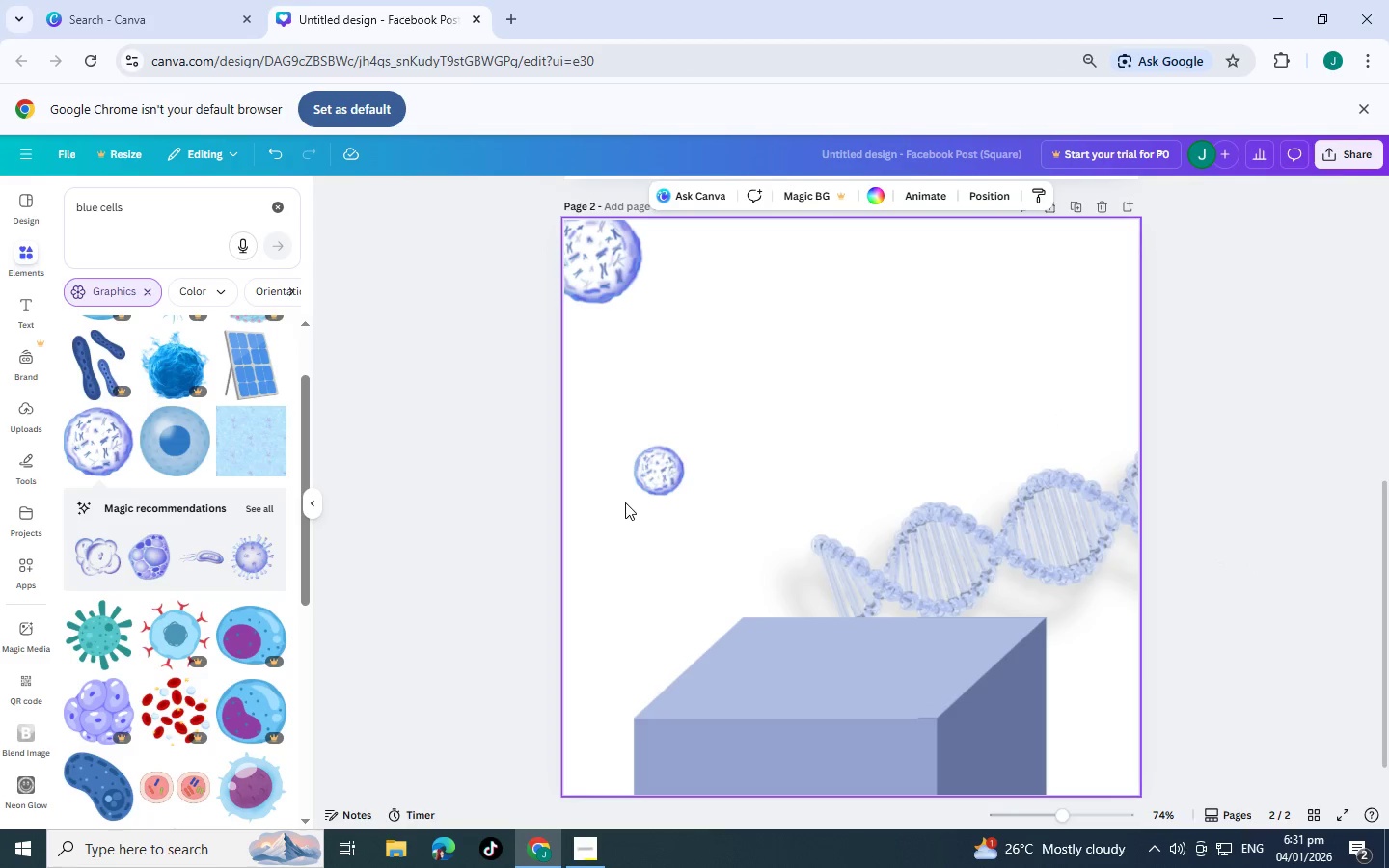 
left_click([640, 480])
 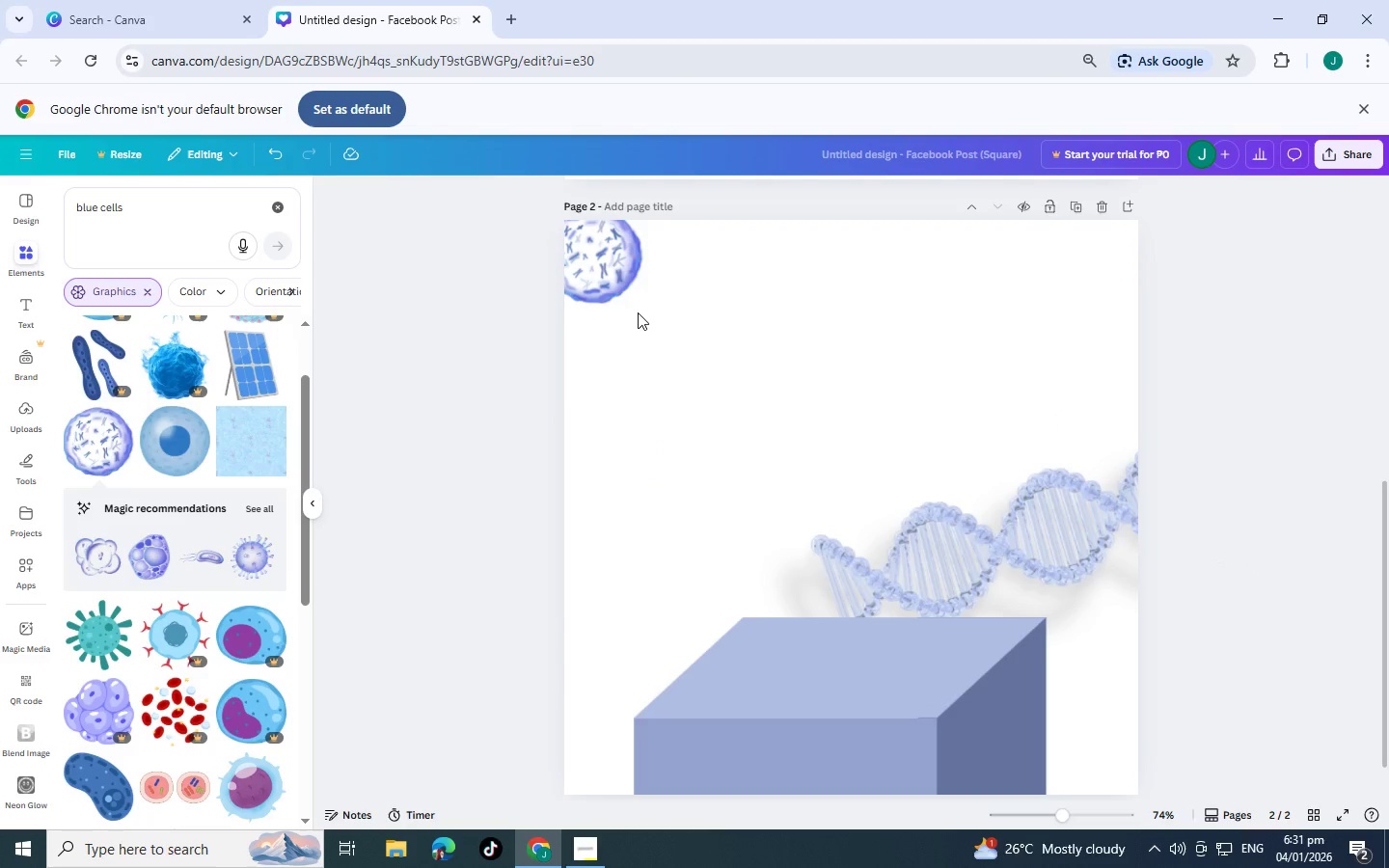 
double_click([612, 264])
 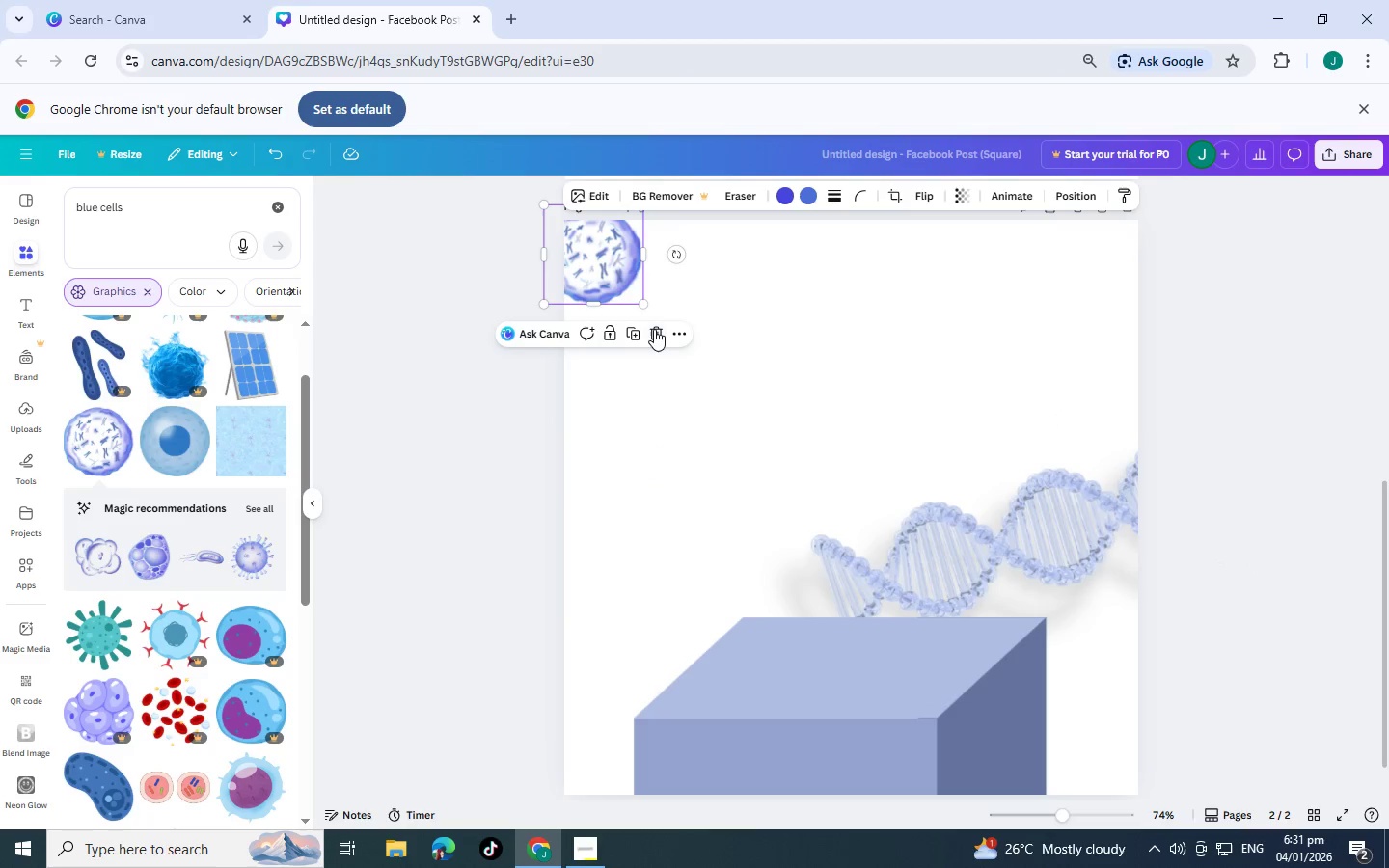 
left_click([654, 329])
 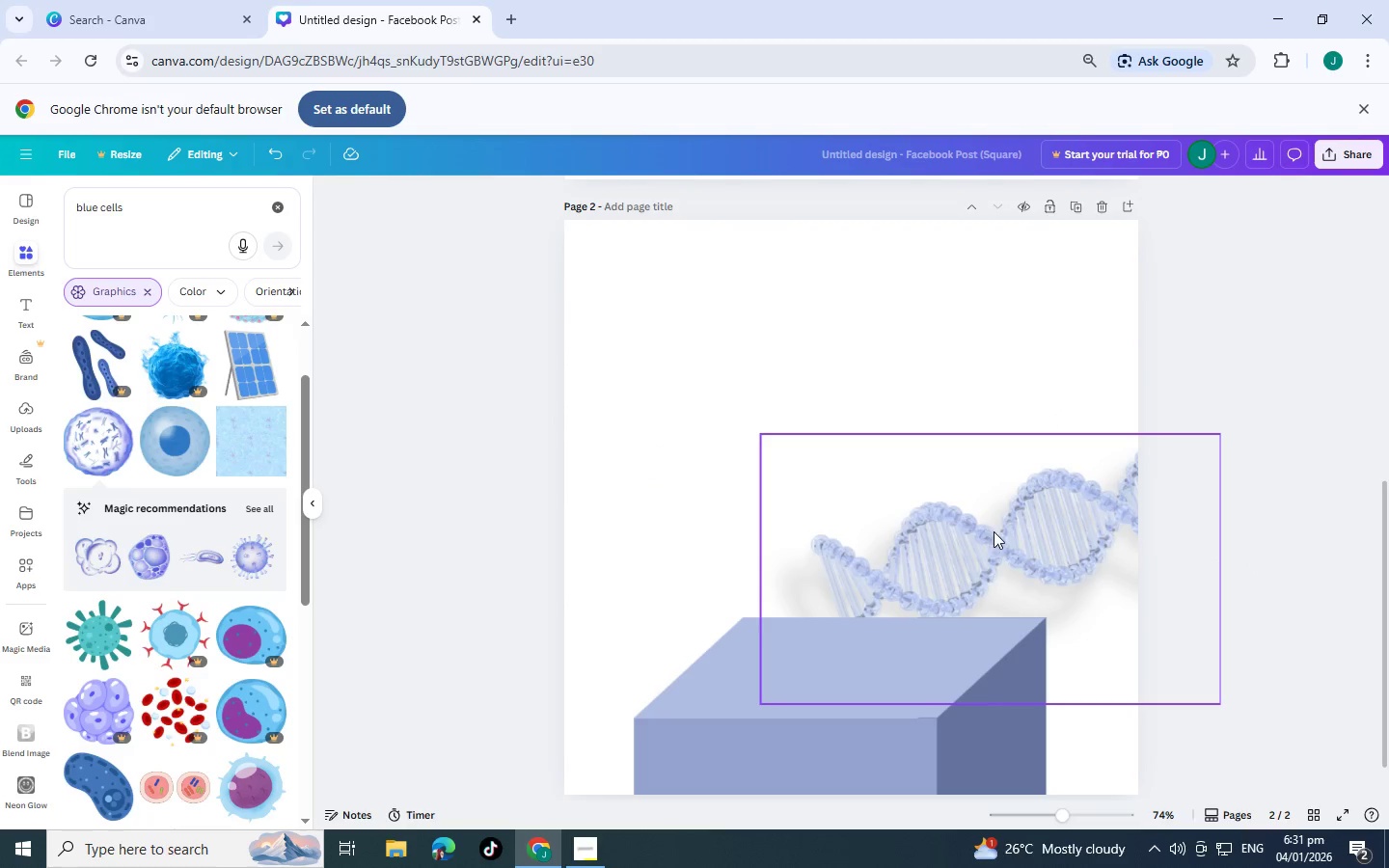 
left_click([1022, 557])
 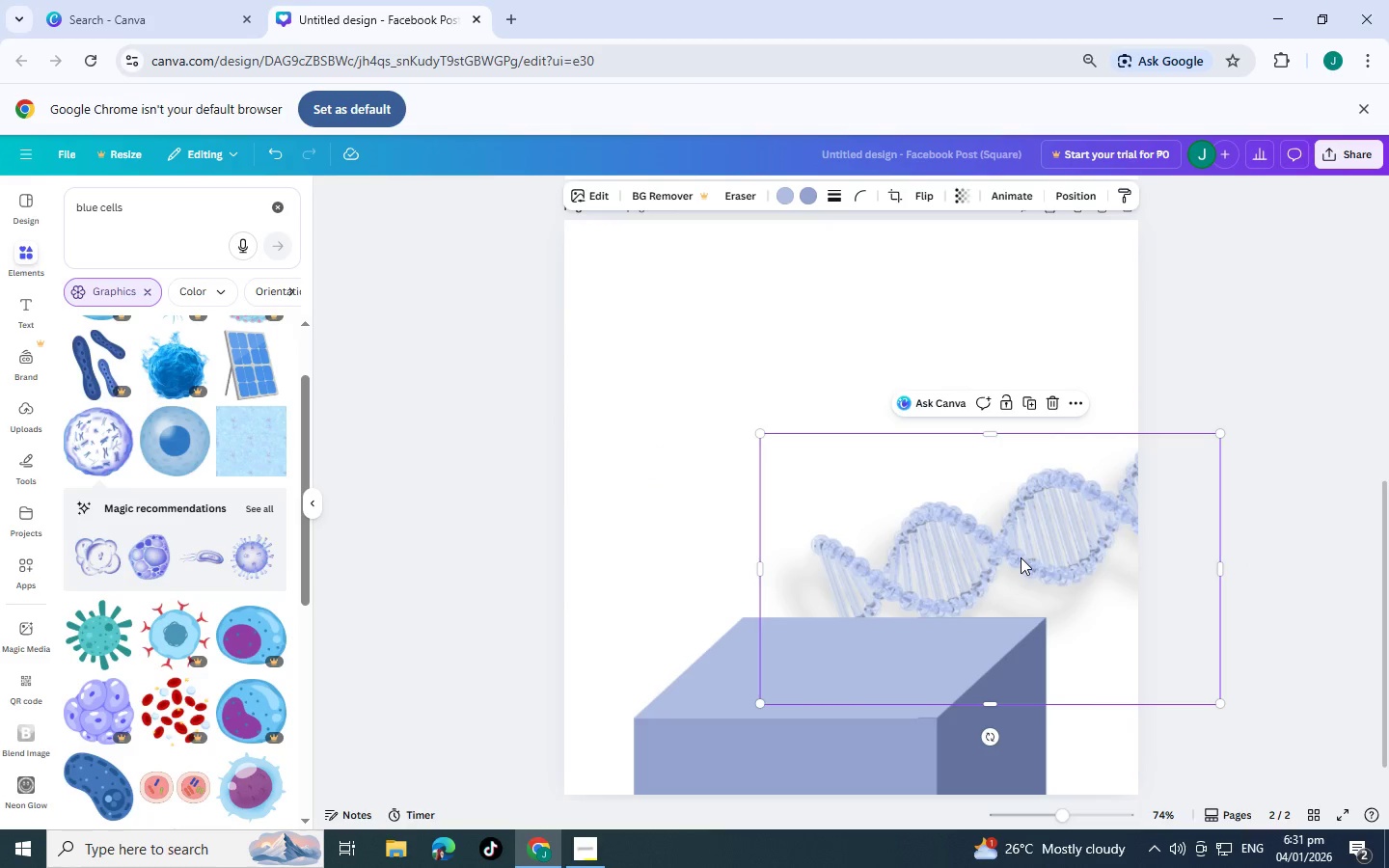 
left_click_drag(start_coordinate=[1022, 557], to_coordinate=[850, 388])
 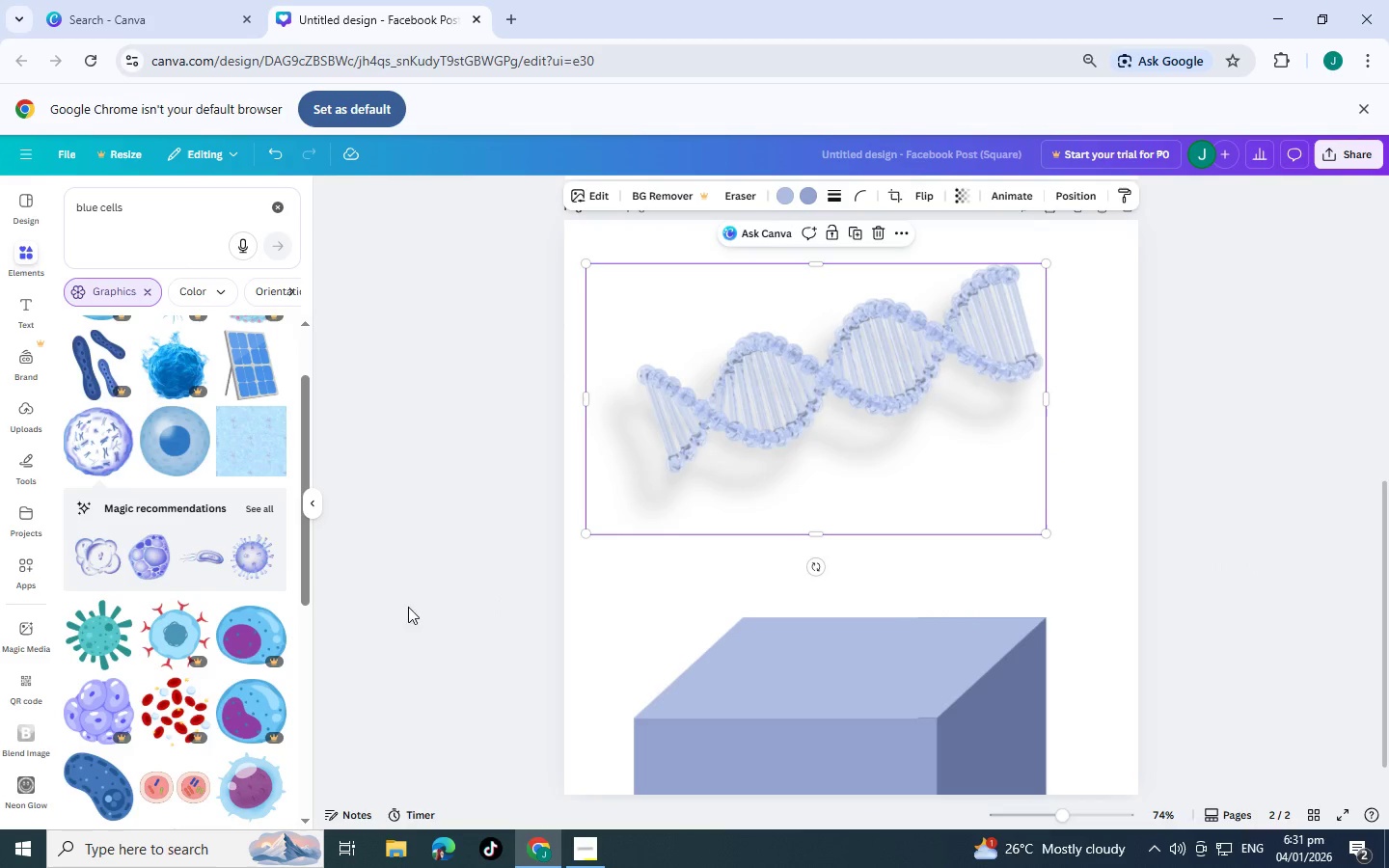 
scroll: coordinate [95, 614], scroll_direction: down, amount: 8.0
 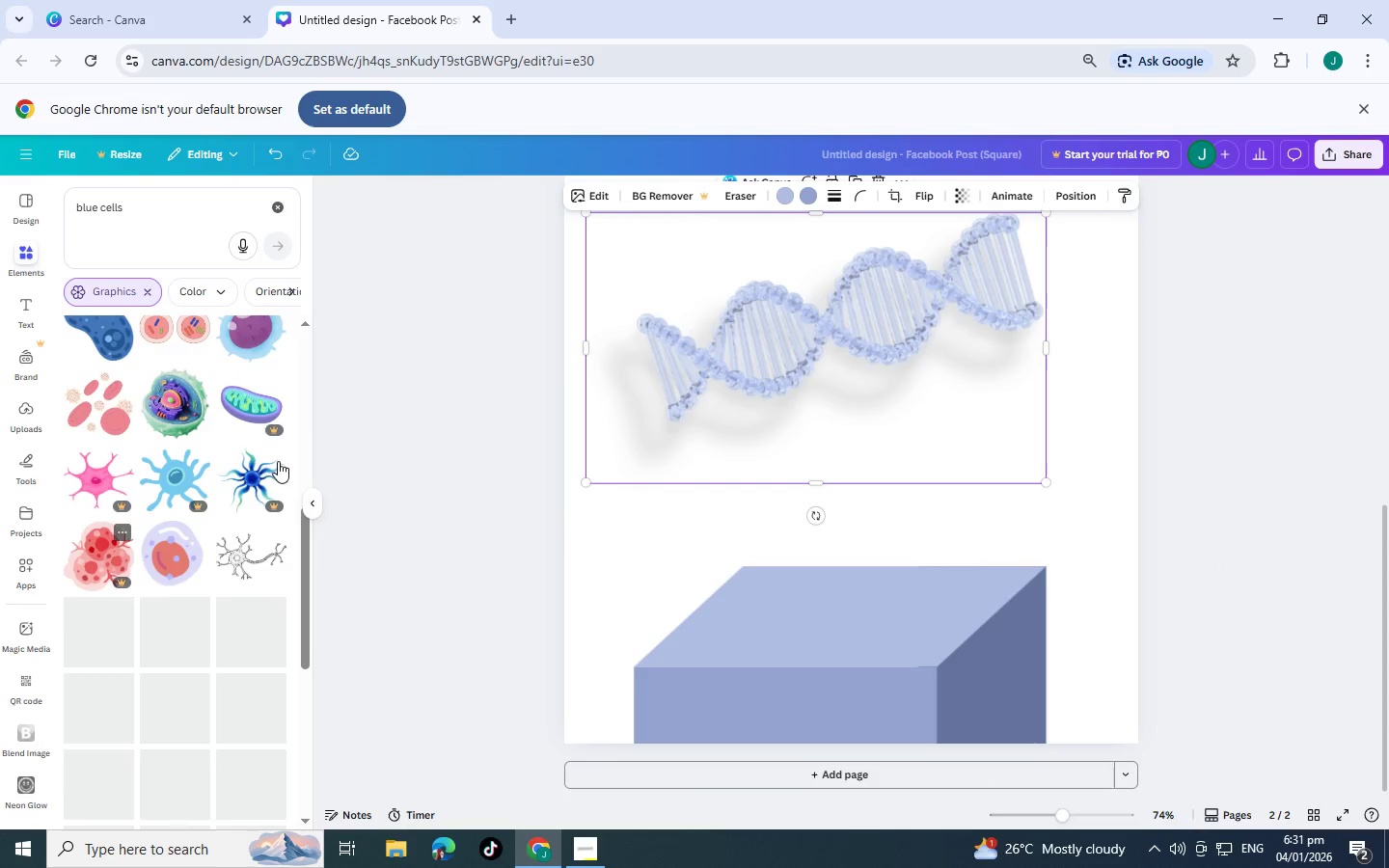 
mouse_move([258, 411])
 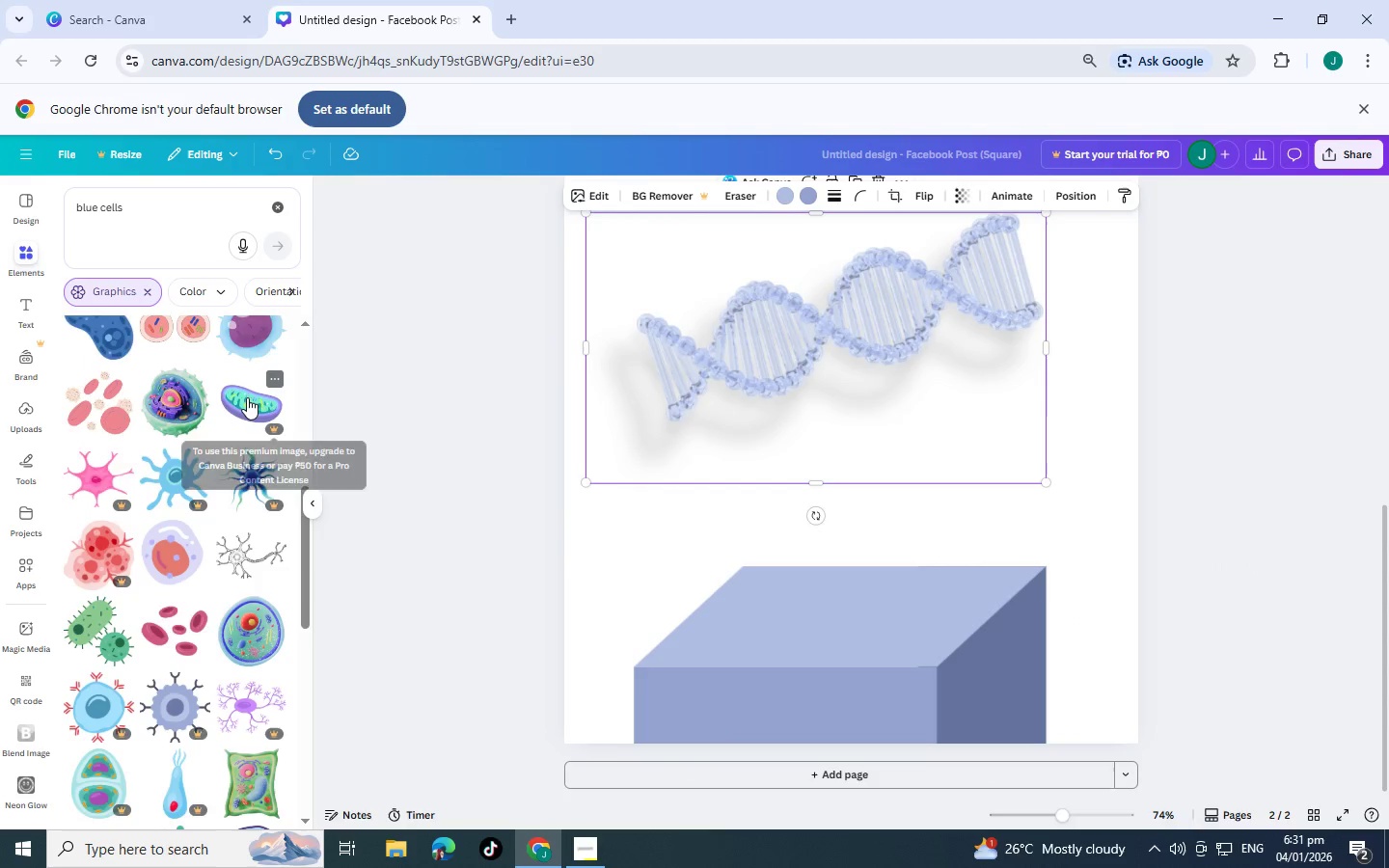 
scroll: coordinate [205, 474], scroll_direction: down, amount: 17.0
 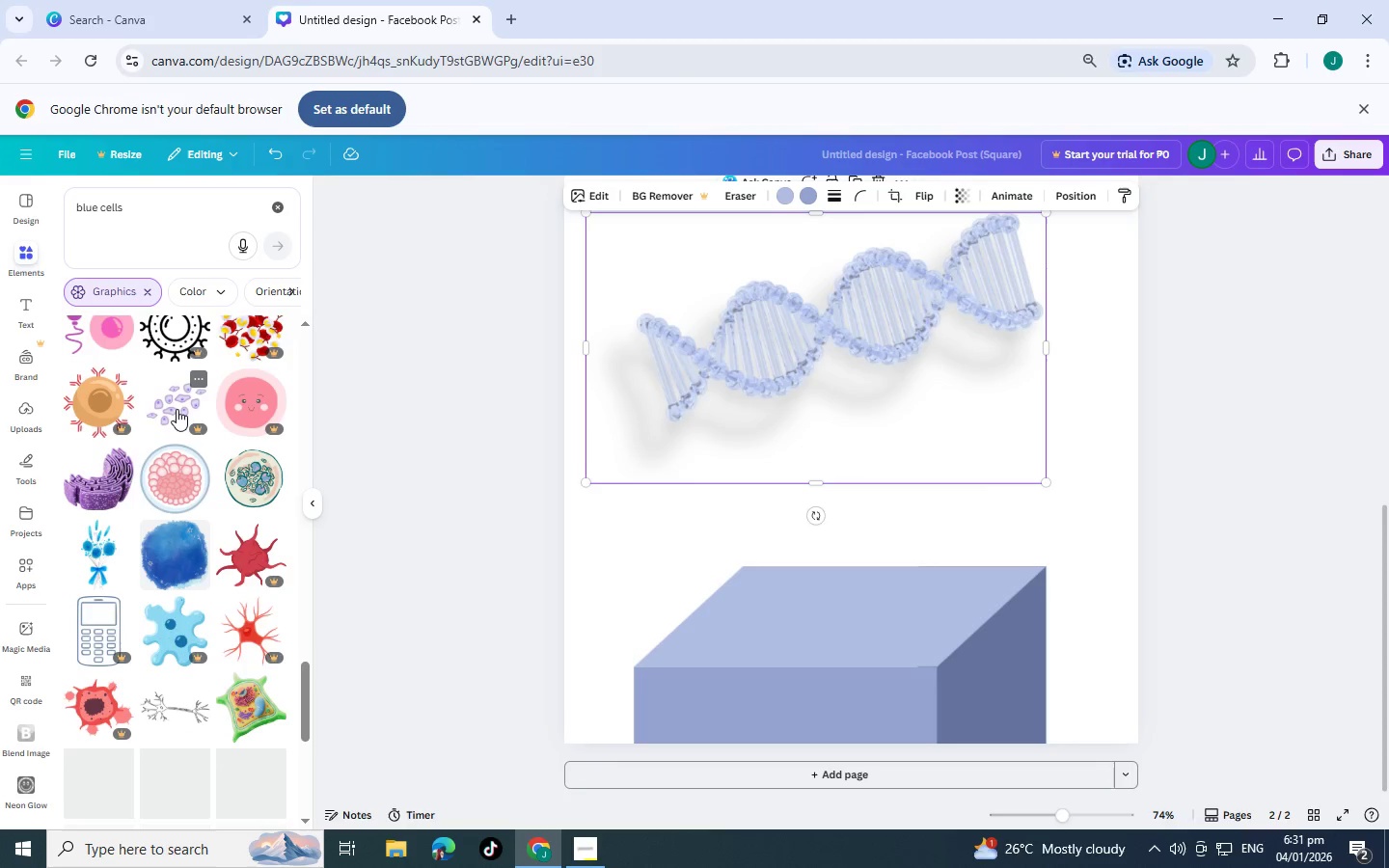 
scroll: coordinate [183, 415], scroll_direction: down, amount: 16.0
 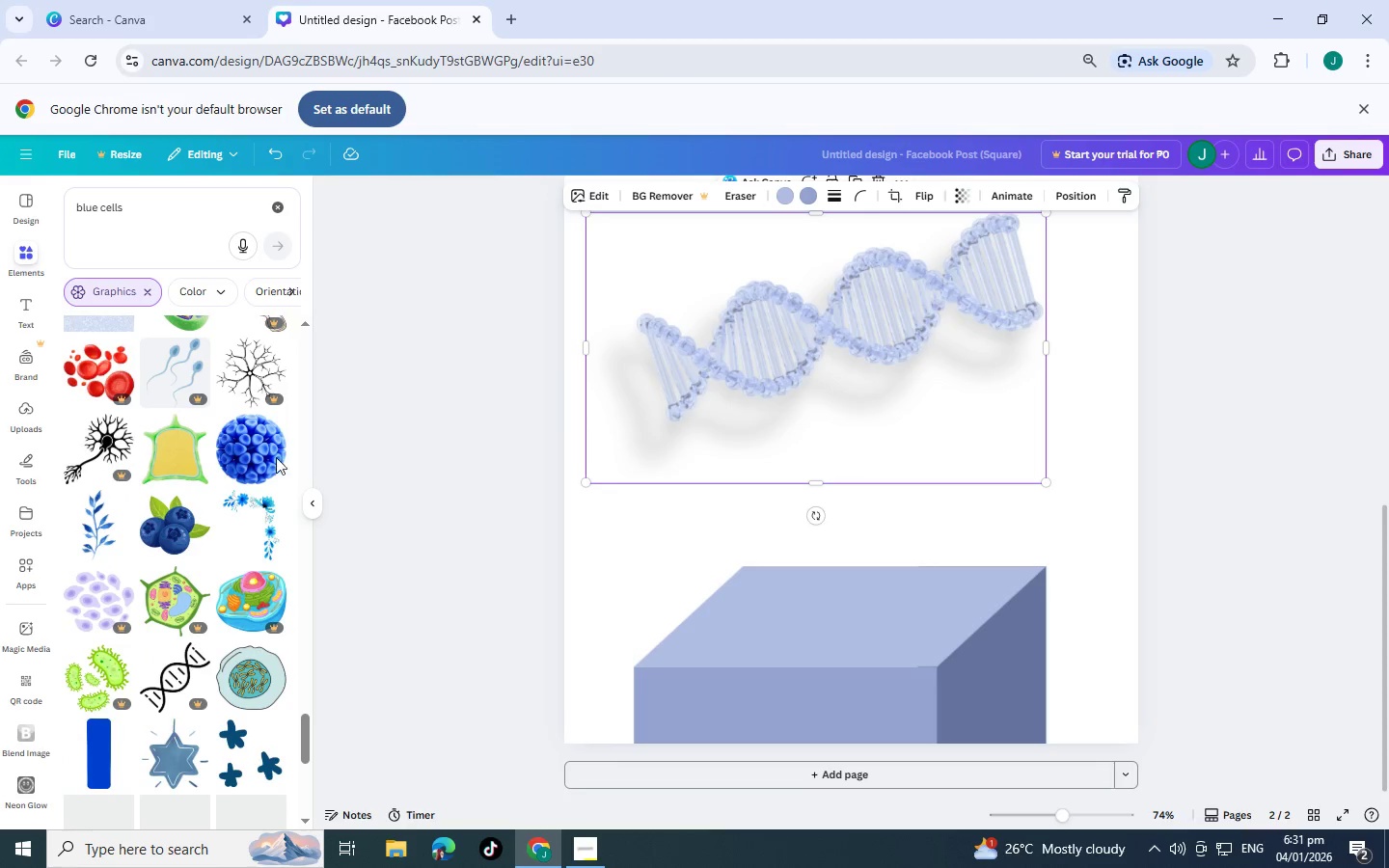 
left_click([247, 464])
 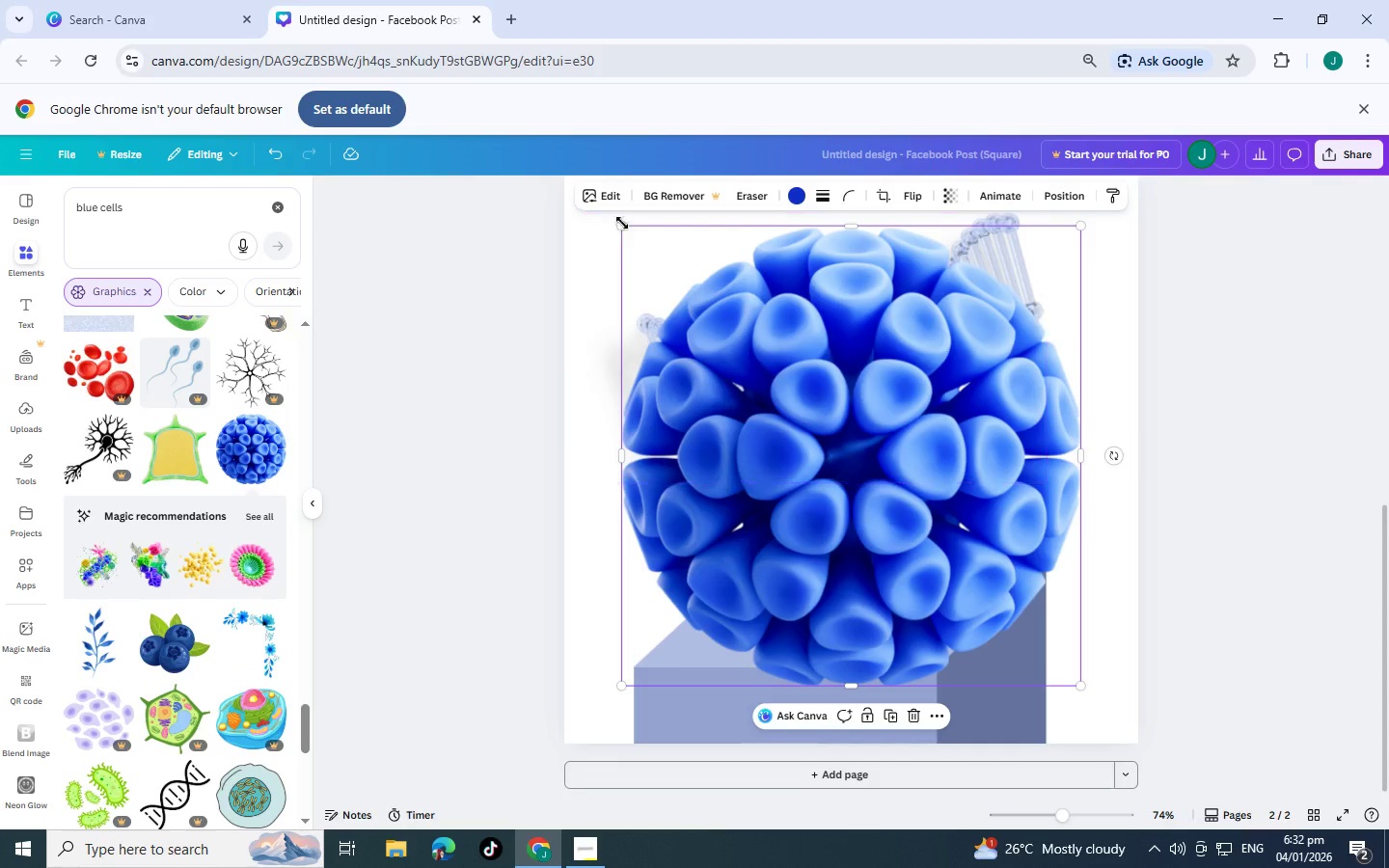 
left_click_drag(start_coordinate=[623, 225], to_coordinate=[997, 463])
 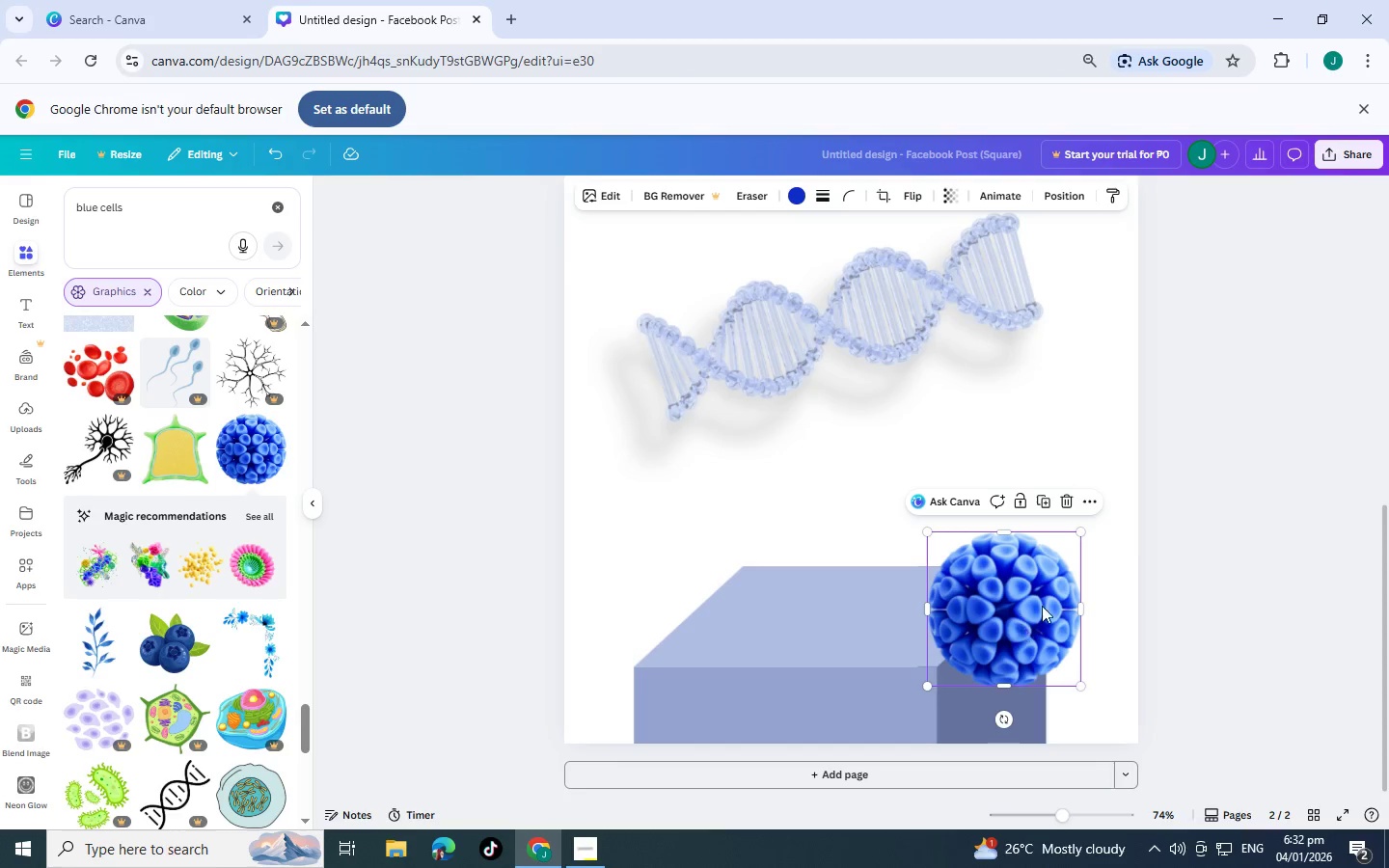 
left_click([1174, 502])
 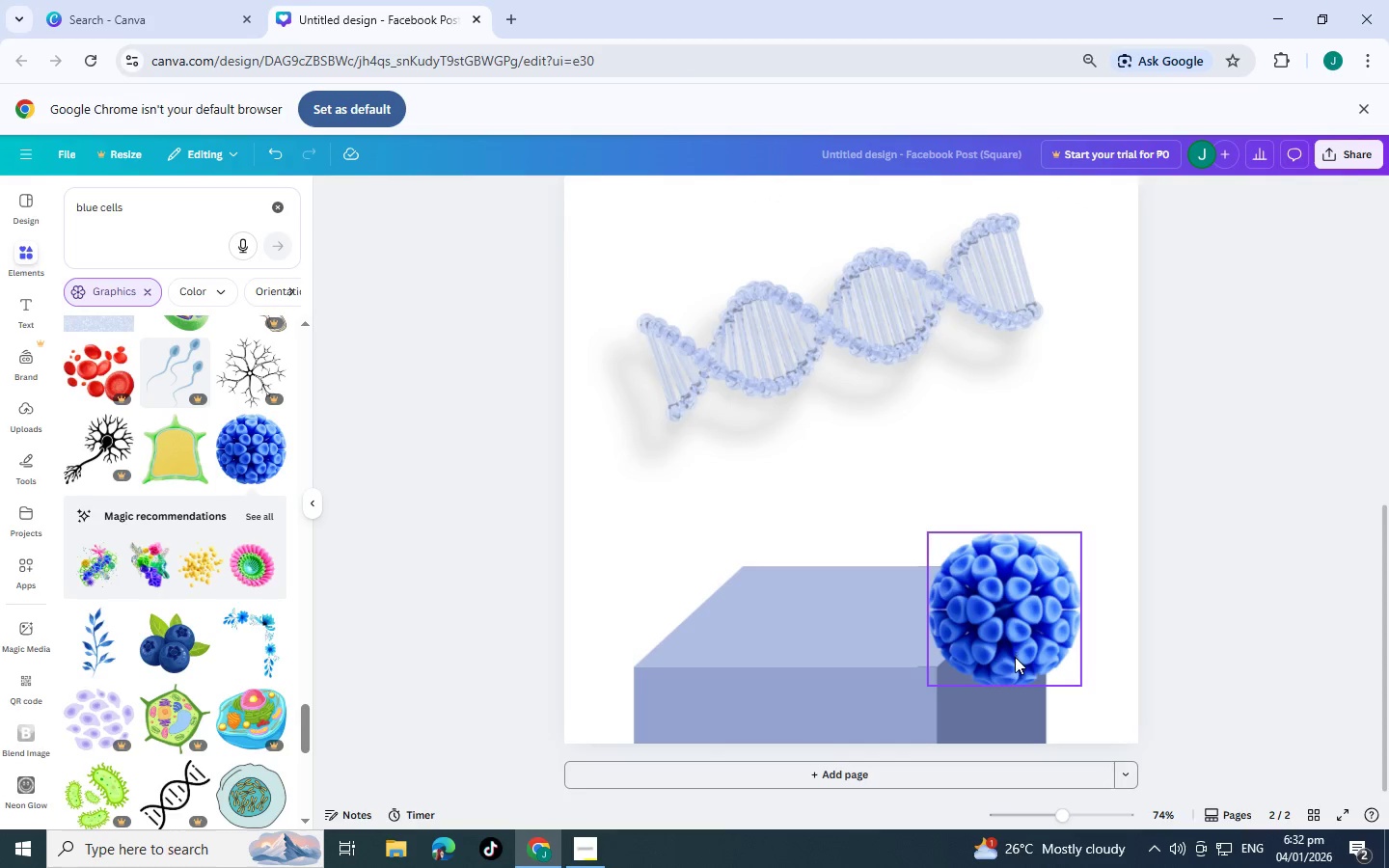 
left_click_drag(start_coordinate=[1008, 651], to_coordinate=[926, 504])
 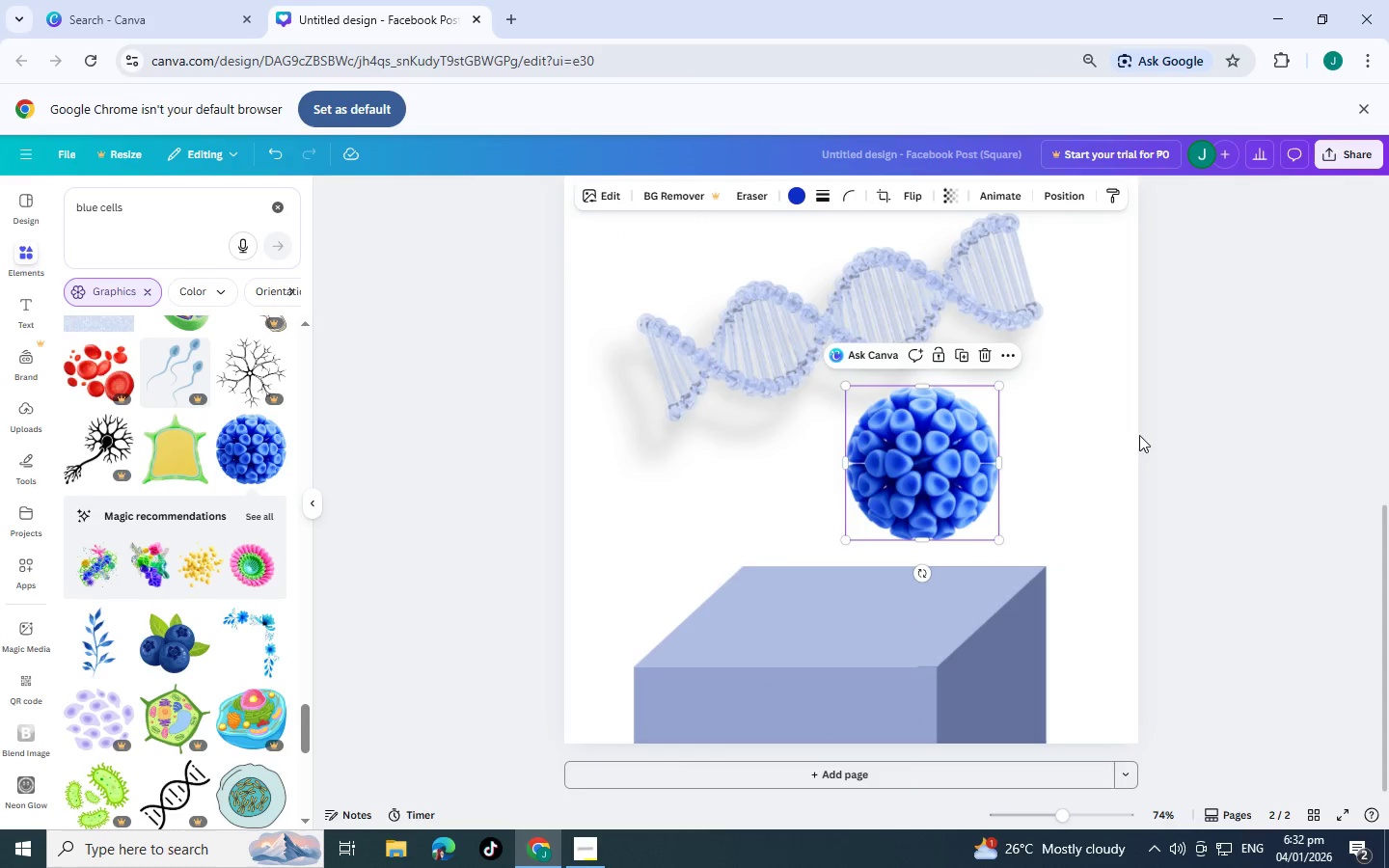 
scroll: coordinate [1140, 496], scroll_direction: up, amount: 1.0
 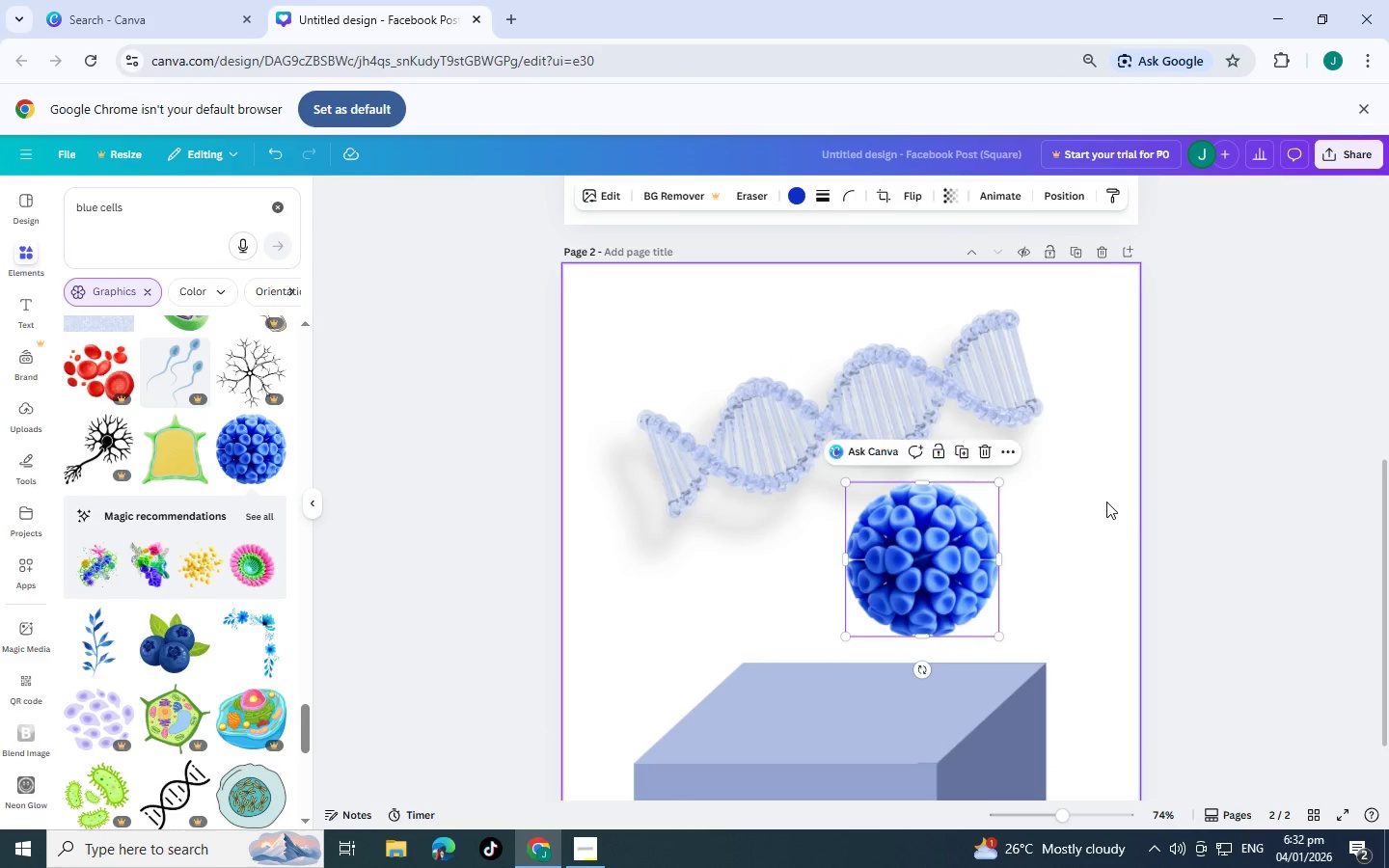 
left_click([1123, 505])
 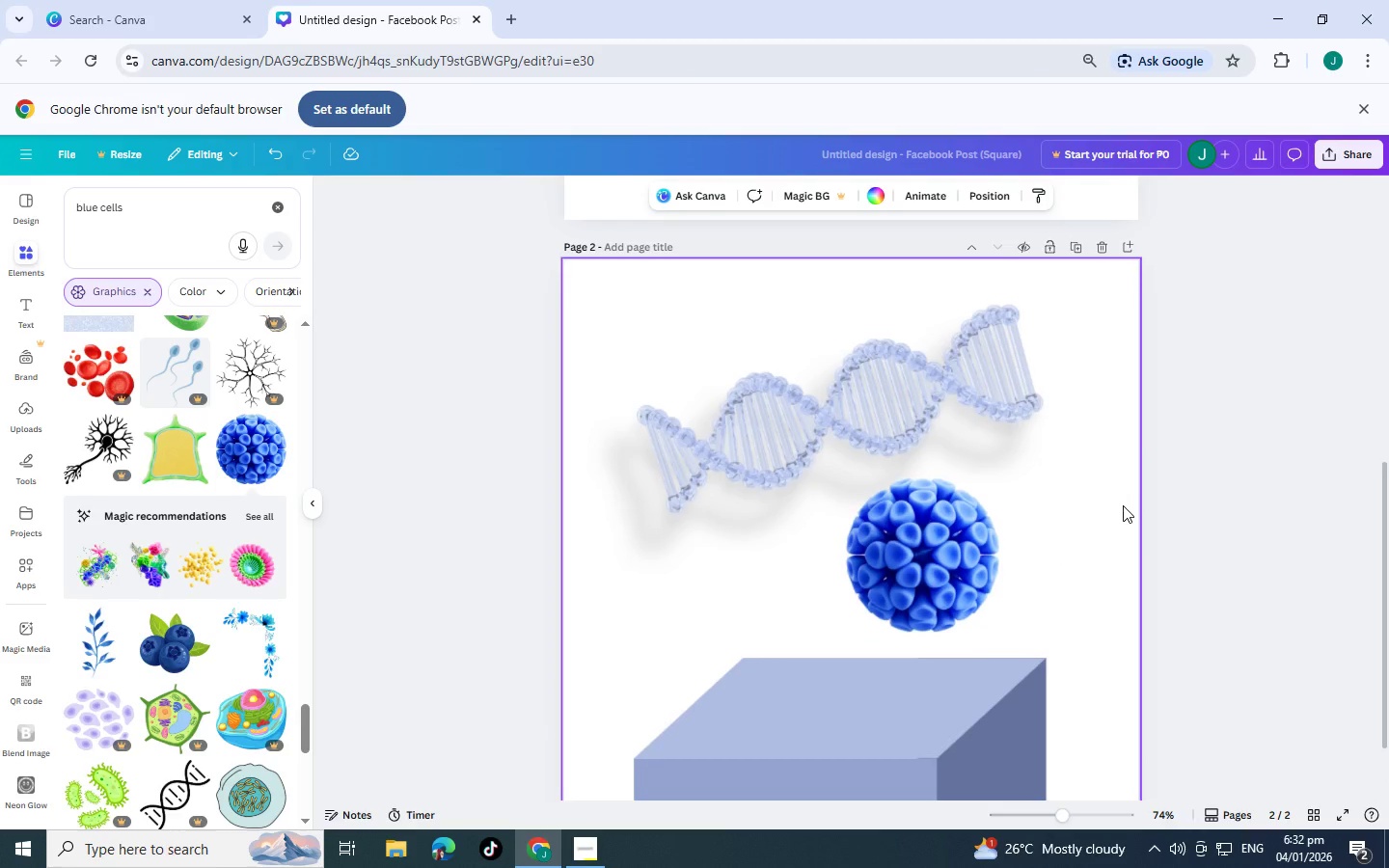 
scroll: coordinate [1123, 505], scroll_direction: down, amount: 1.0
 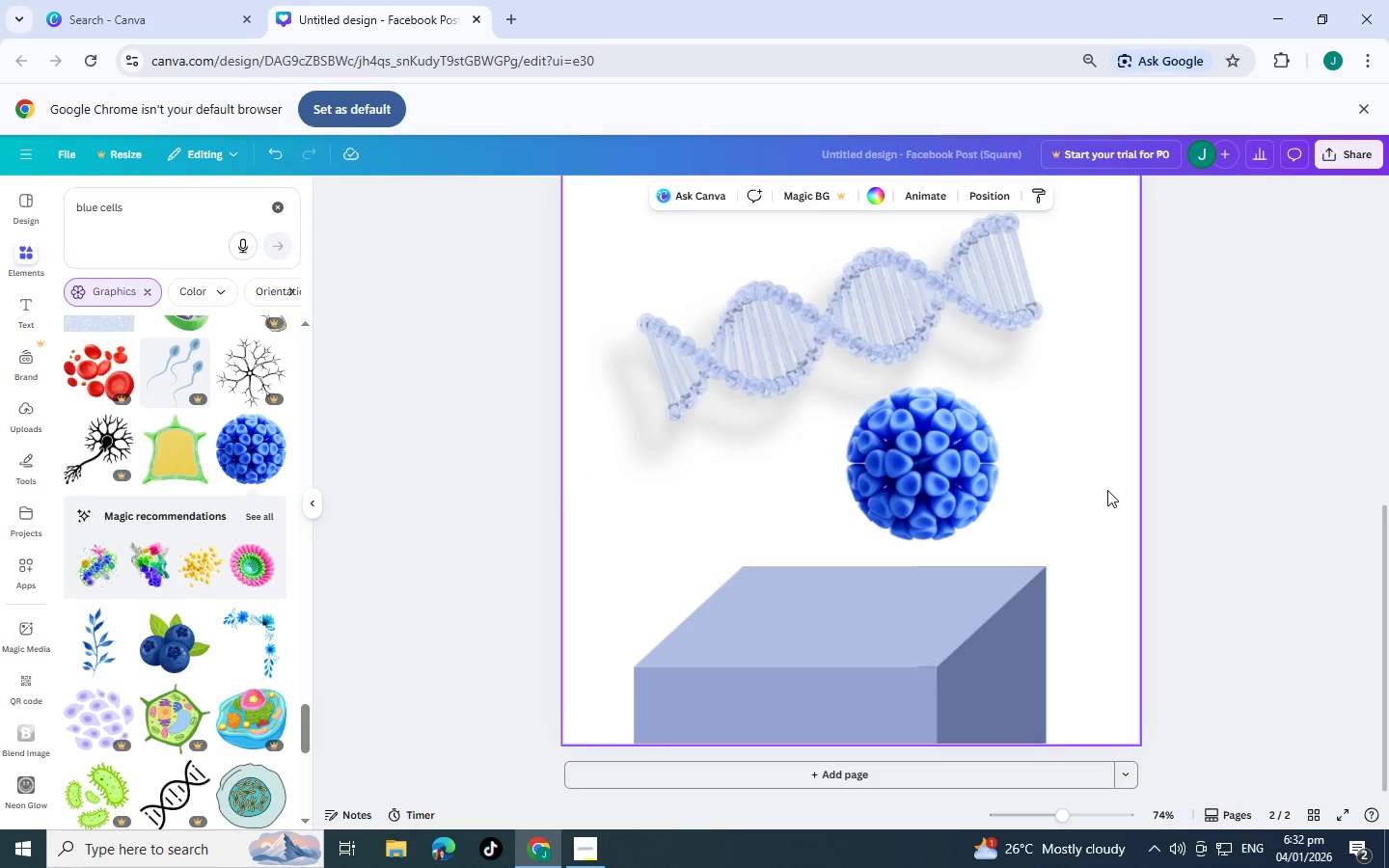 
left_click_drag(start_coordinate=[942, 485], to_coordinate=[1033, 518])
 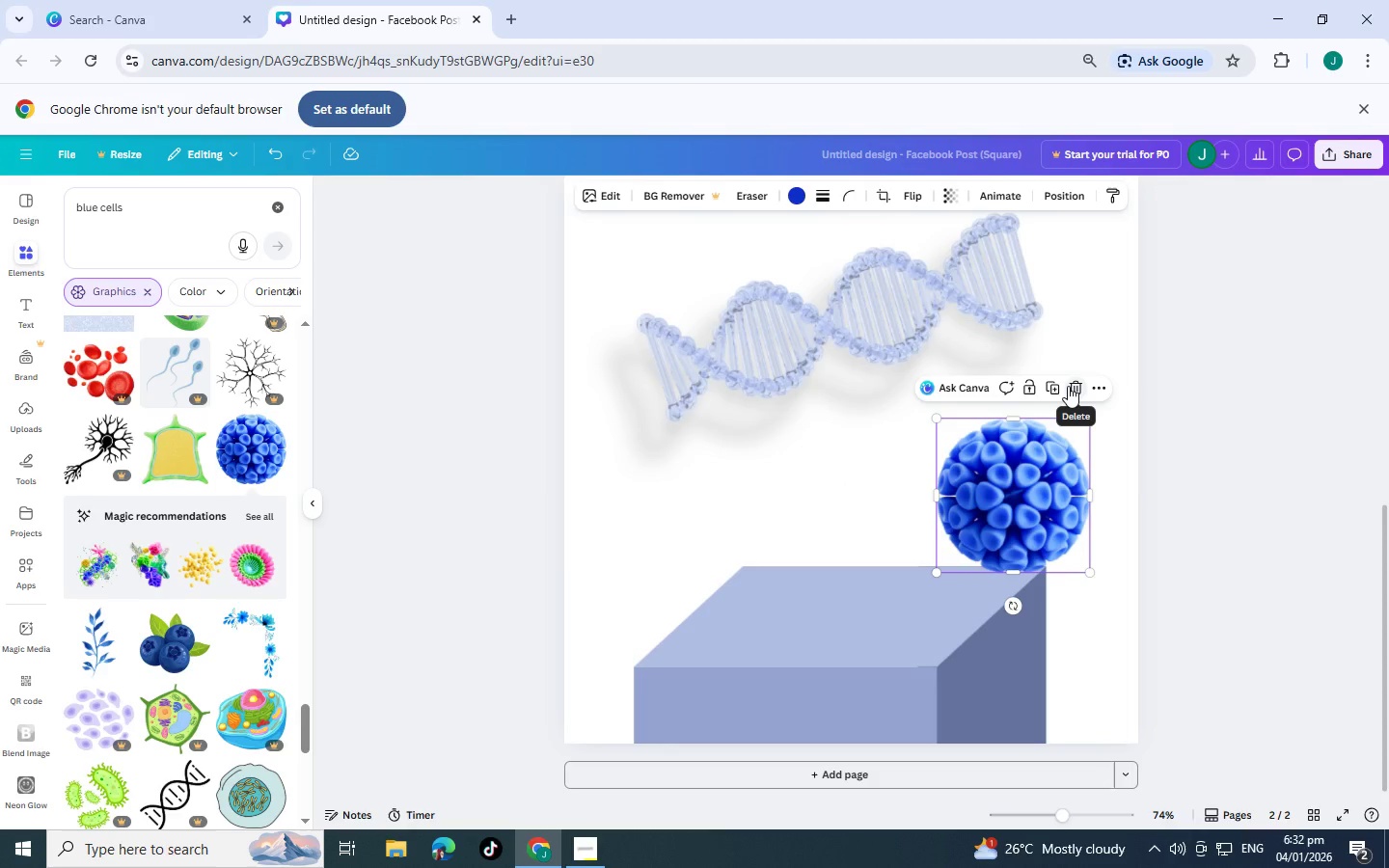 
scroll: coordinate [200, 605], scroll_direction: down, amount: 14.0
 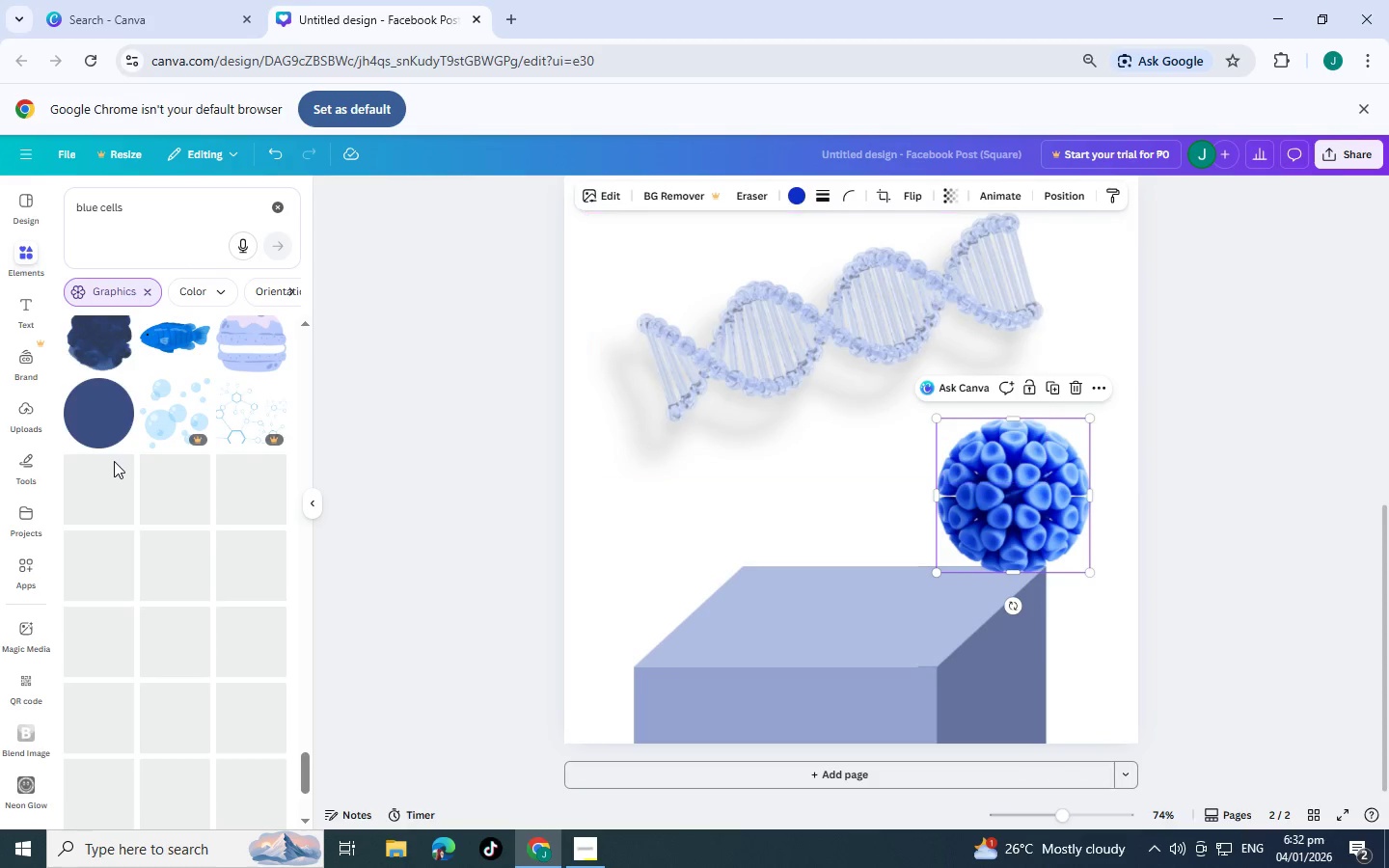 
scroll: coordinate [118, 467], scroll_direction: up, amount: 2.0
 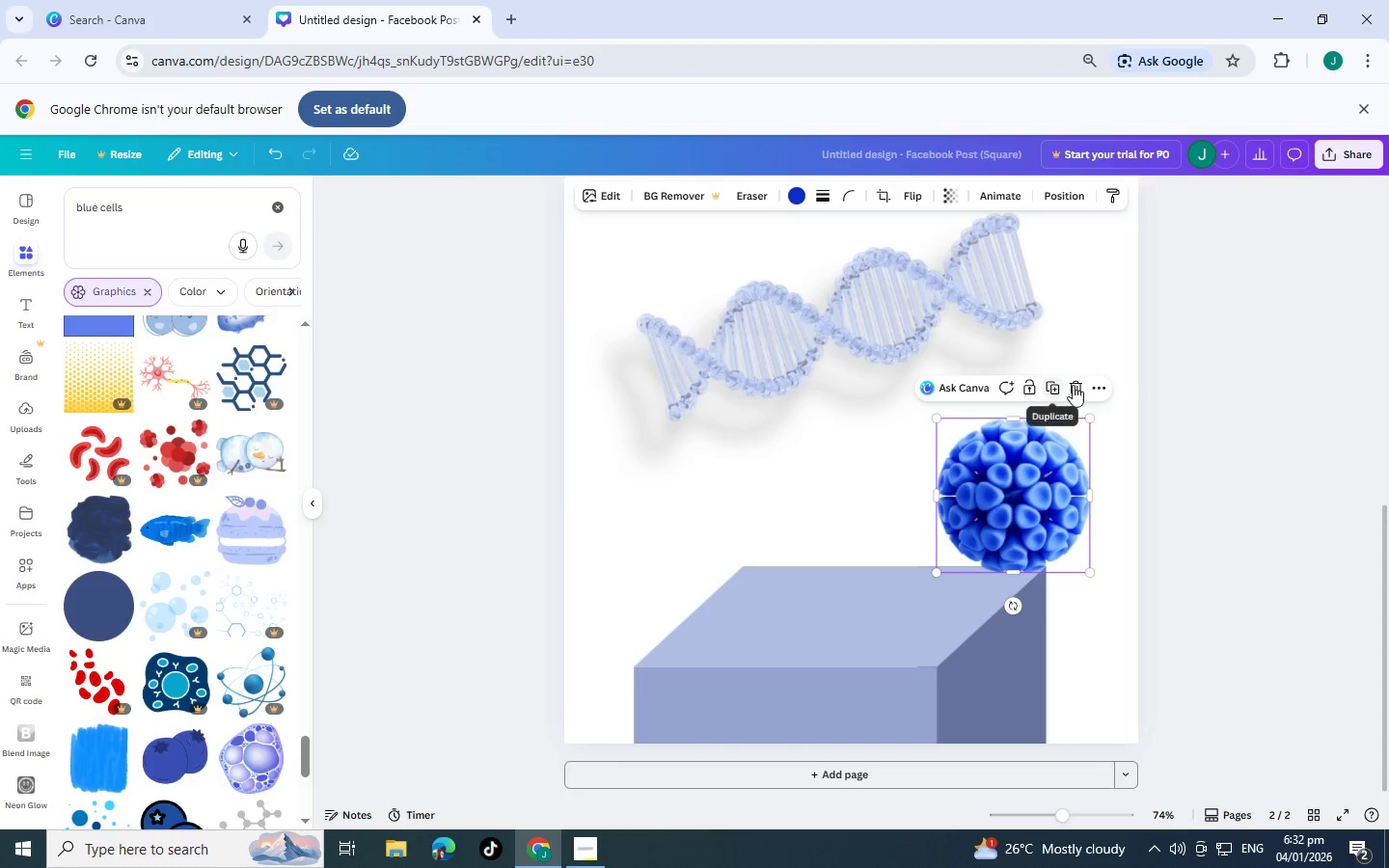 
left_click([1075, 385])
 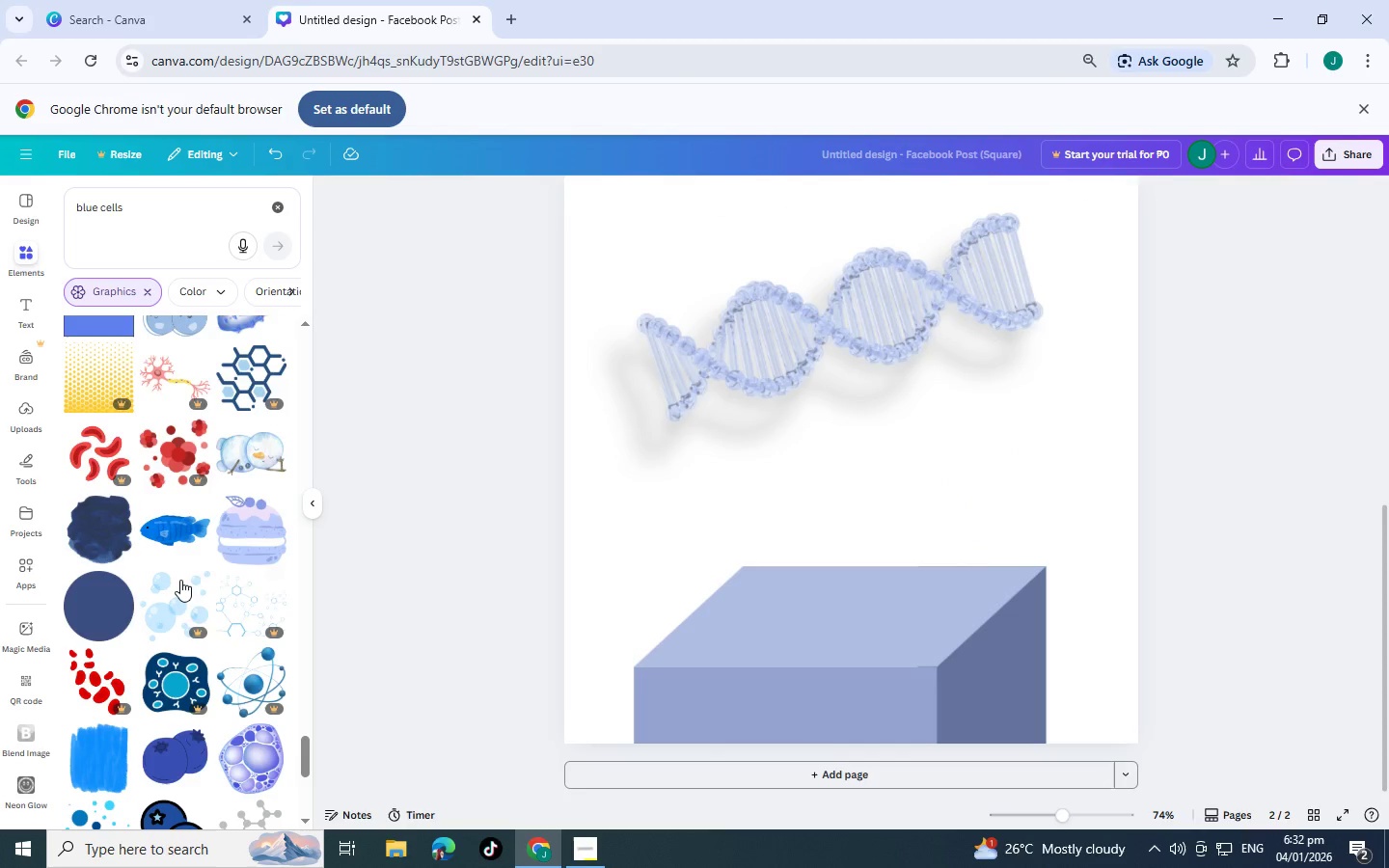 
scroll: coordinate [150, 571], scroll_direction: down, amount: 7.0
 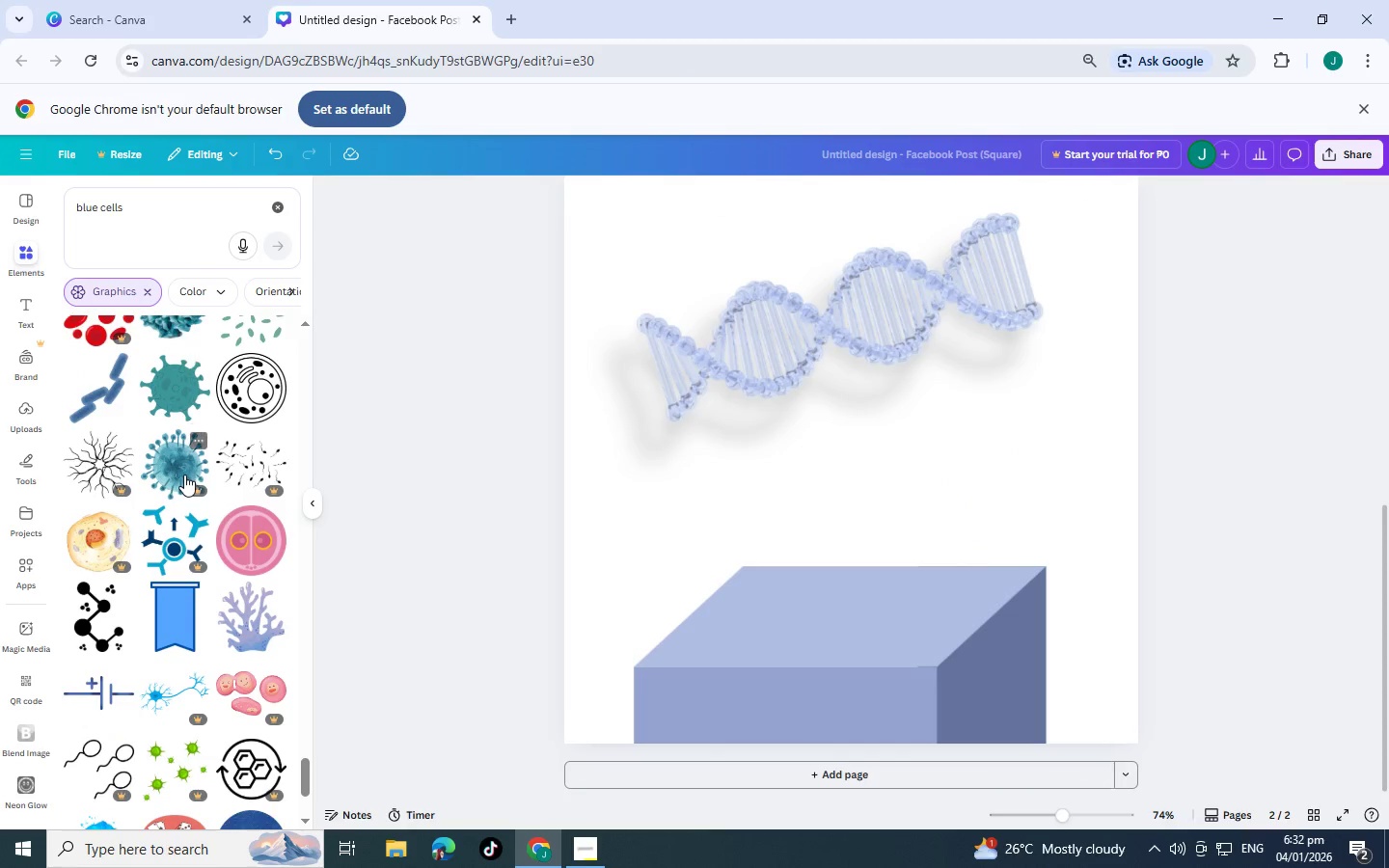 
left_click([166, 363])
 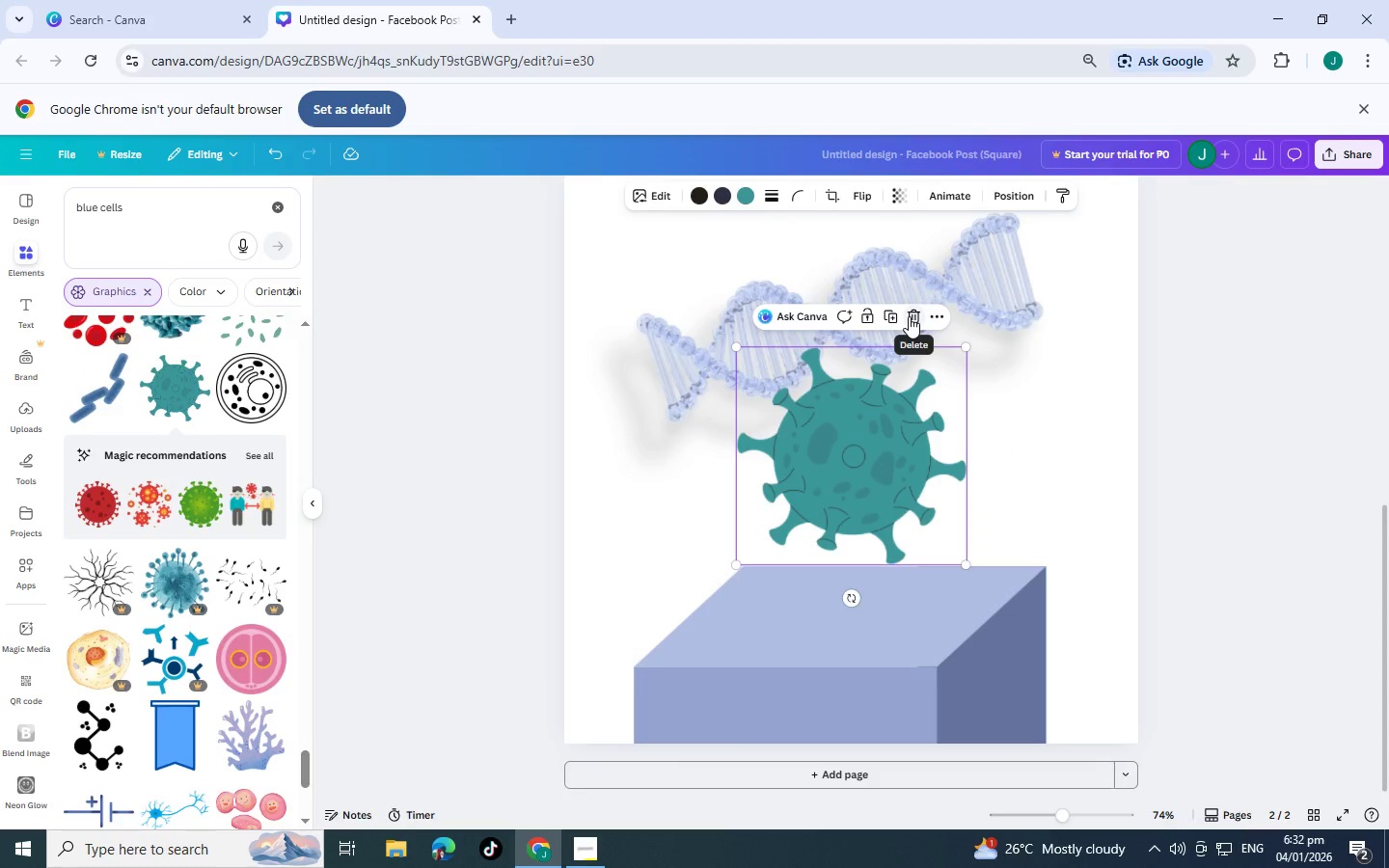 
left_click([909, 316])
 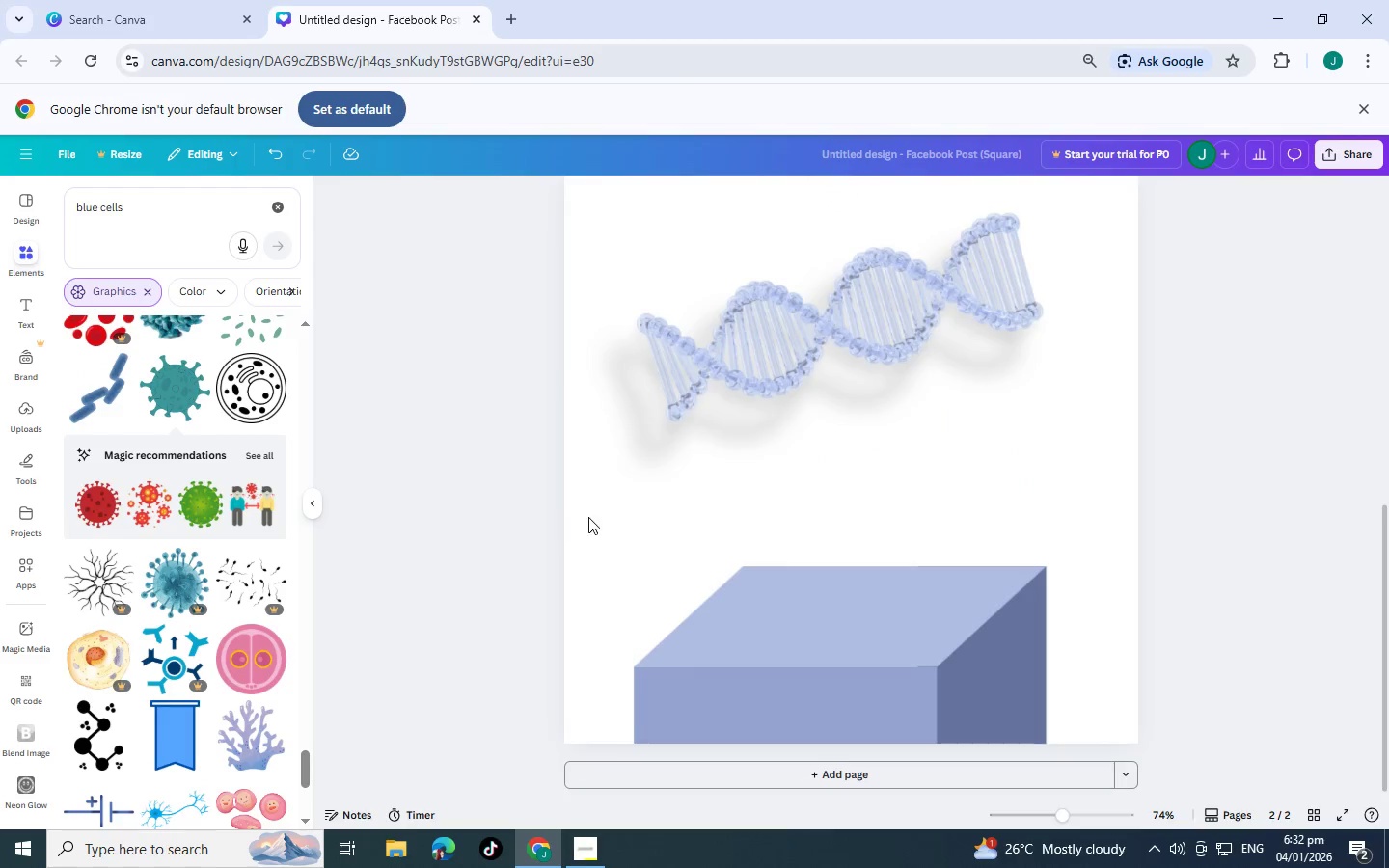 
scroll: coordinate [264, 561], scroll_direction: down, amount: 14.0
 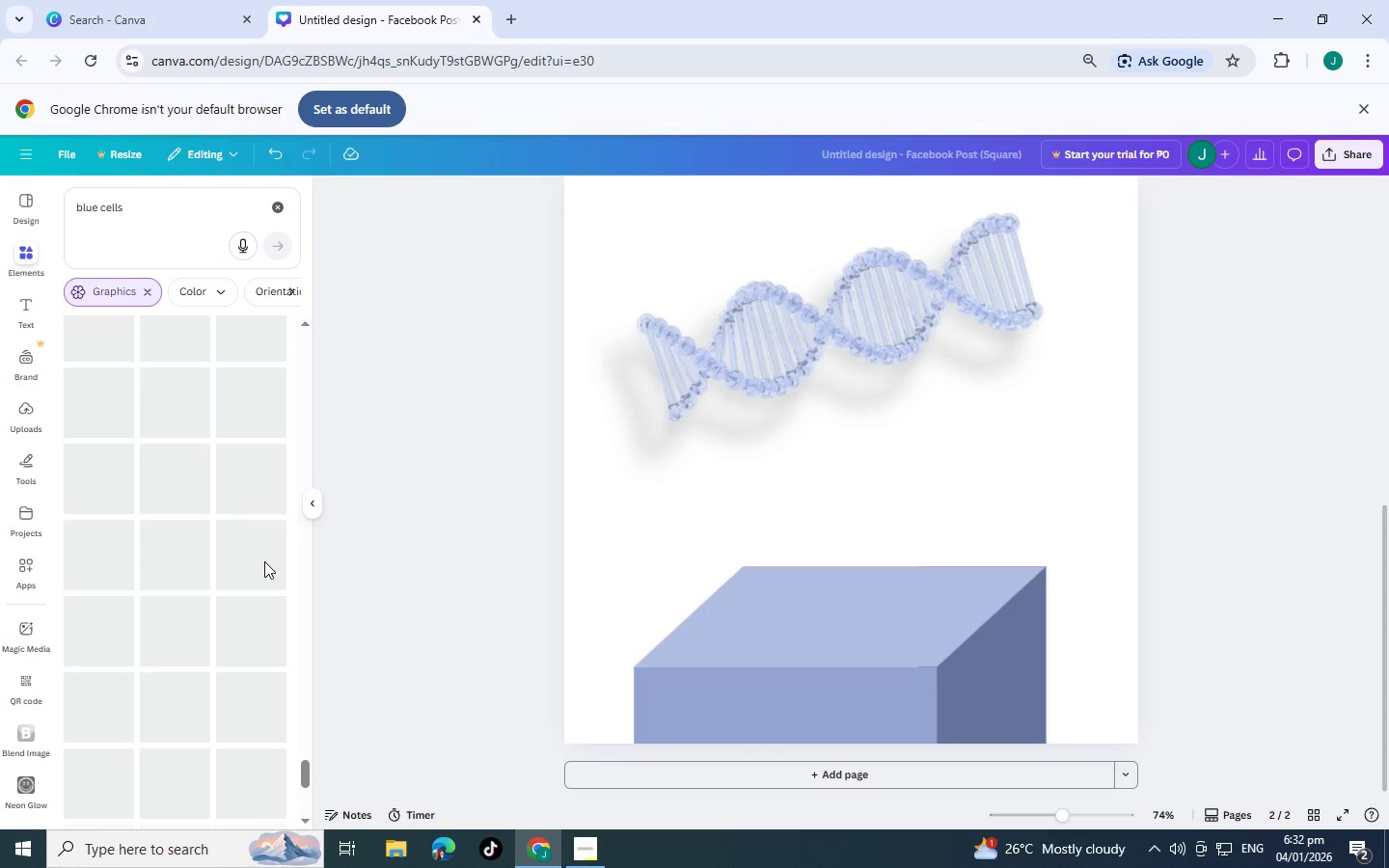 
scroll: coordinate [153, 578], scroll_direction: up, amount: 8.0
 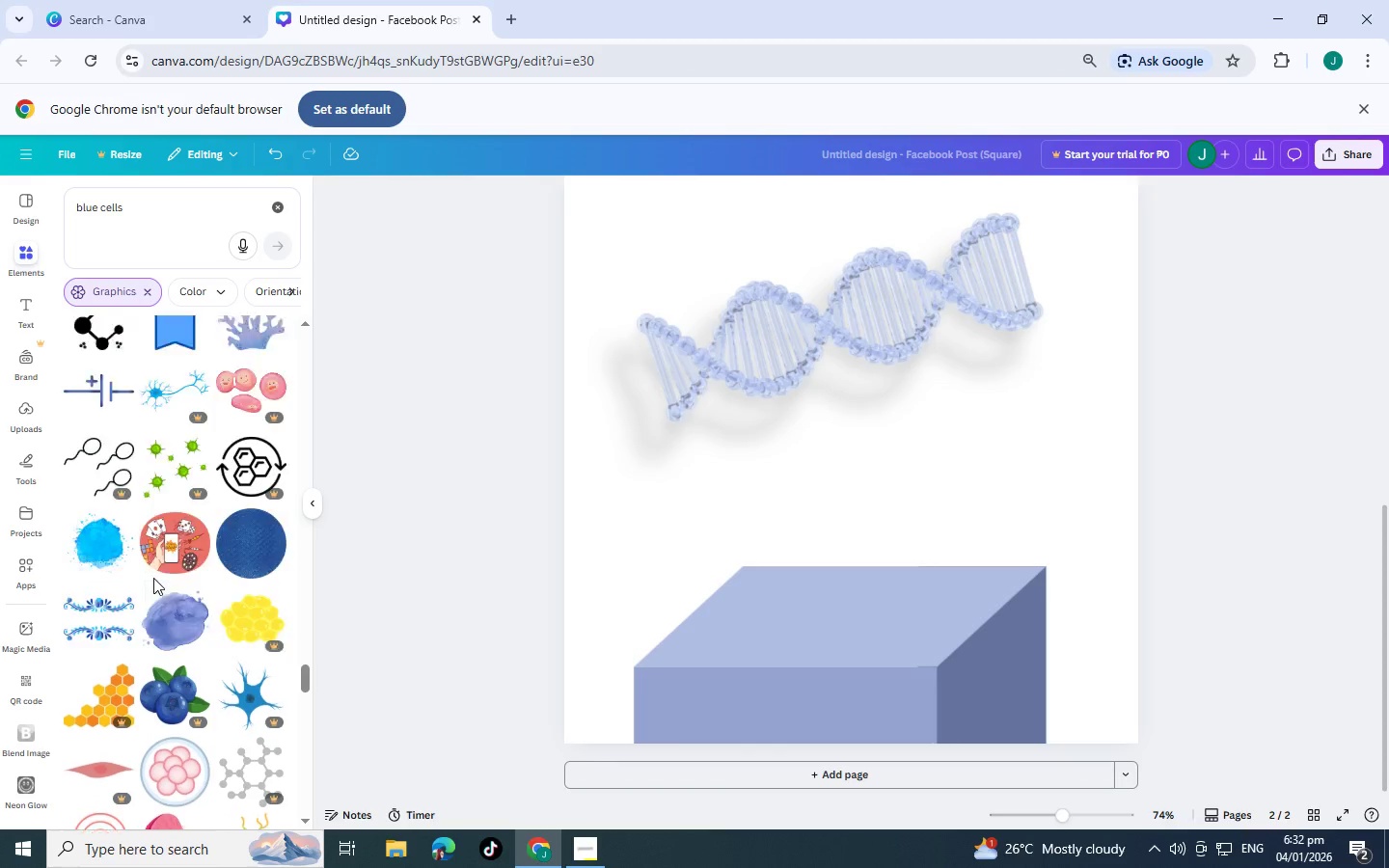 
scroll: coordinate [153, 578], scroll_direction: down, amount: 10.0
 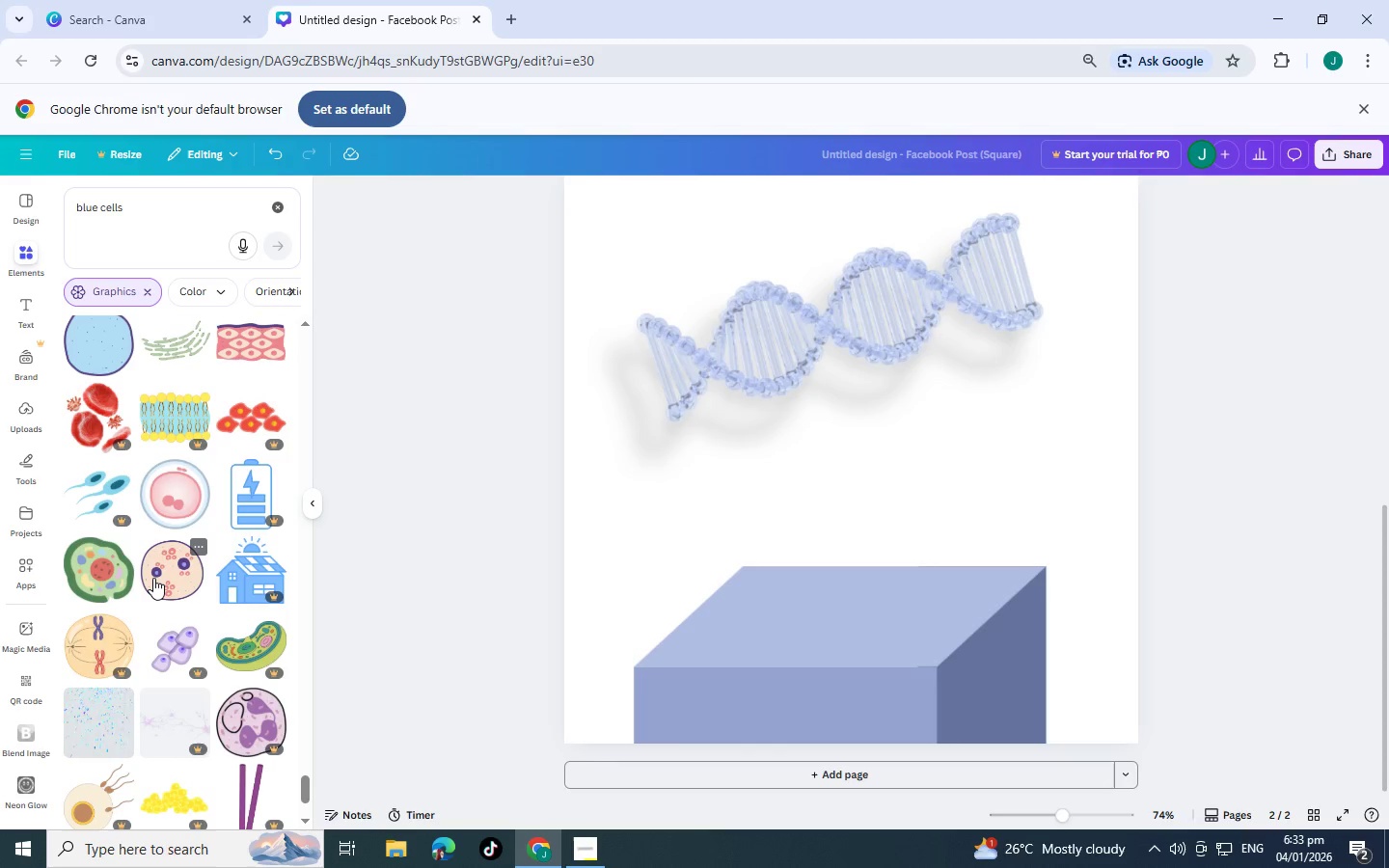 
scroll: coordinate [109, 641], scroll_direction: down, amount: 8.0
 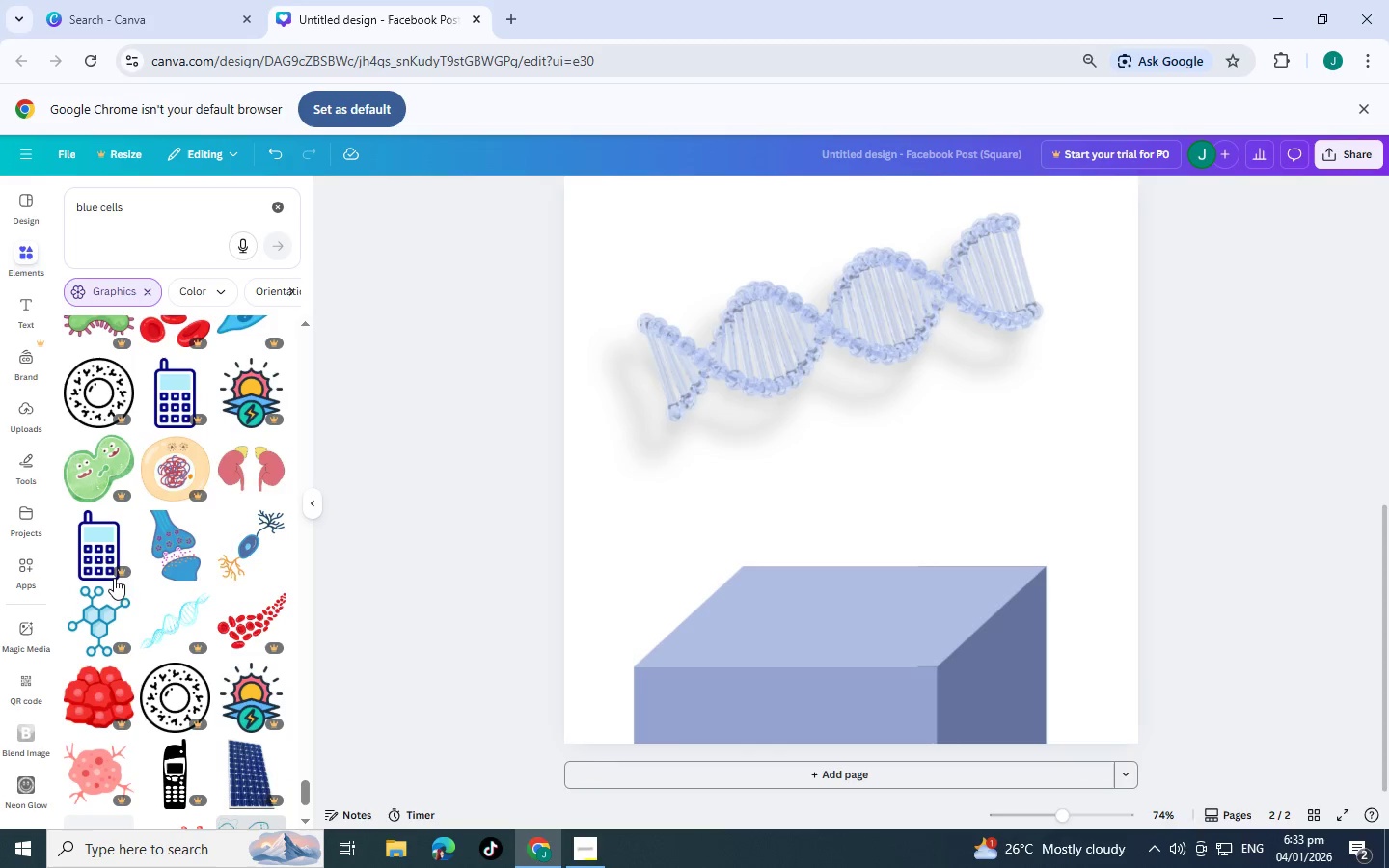 
scroll: coordinate [115, 578], scroll_direction: down, amount: 5.0
 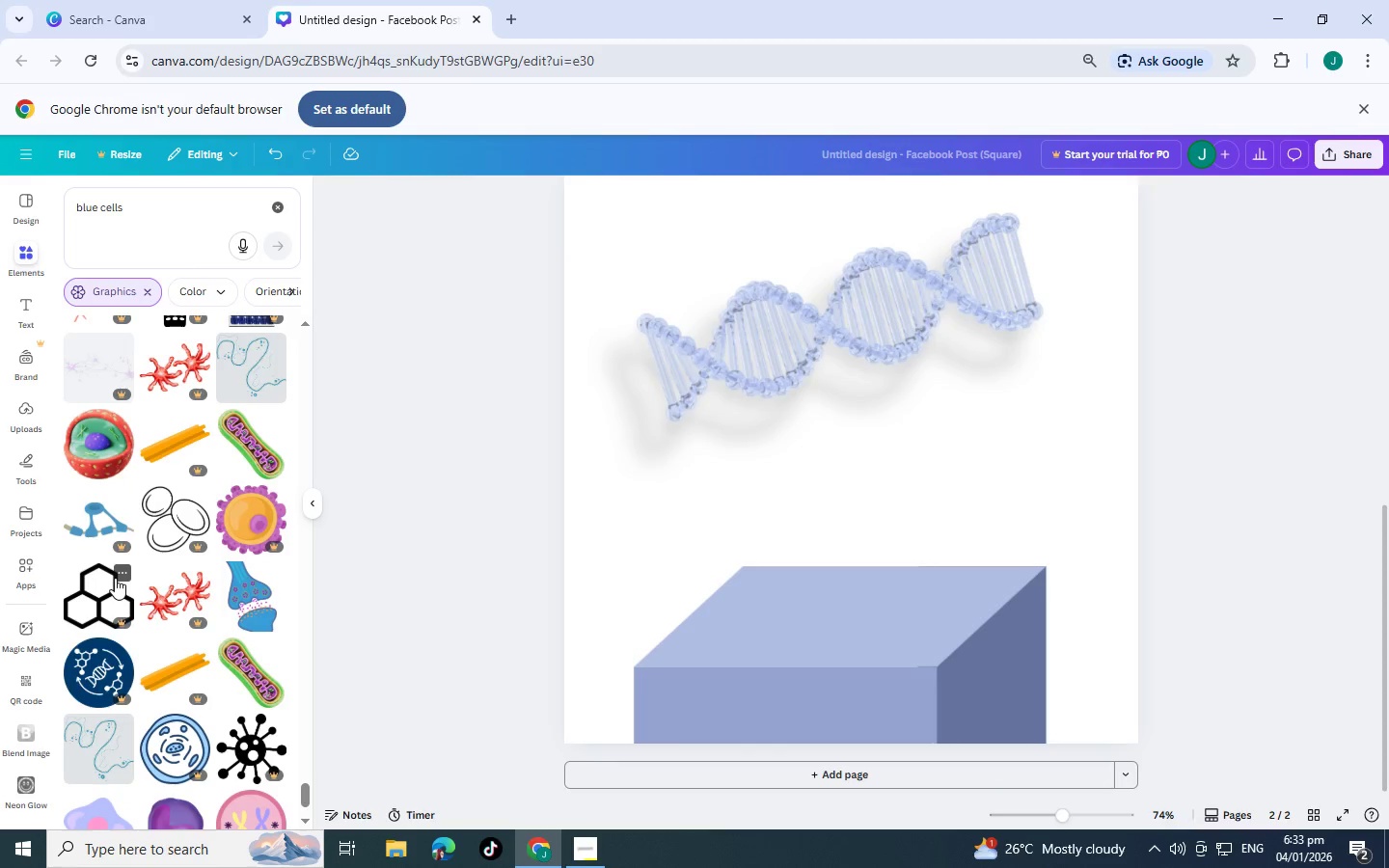 
scroll: coordinate [115, 578], scroll_direction: down, amount: 6.0
 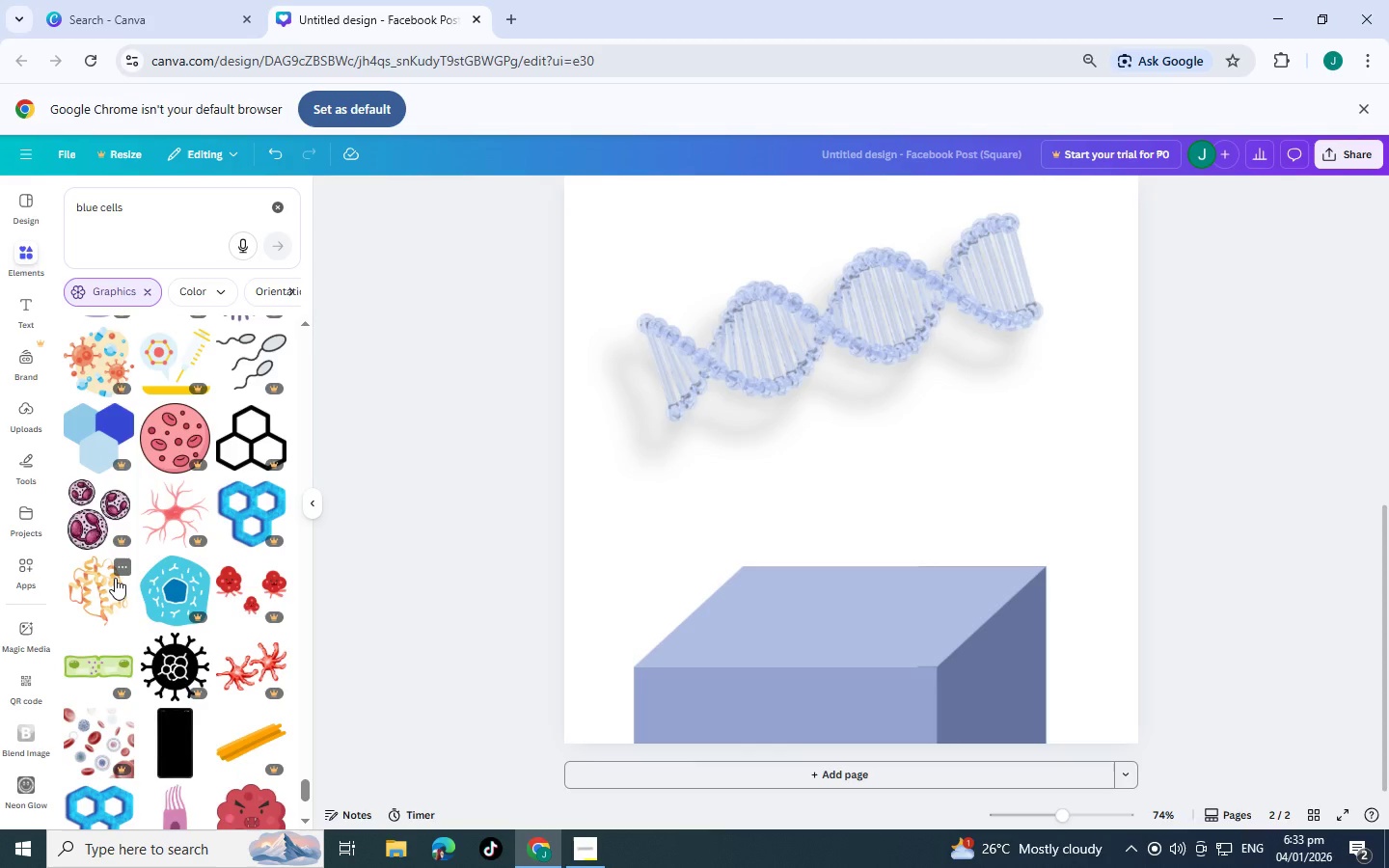 
scroll: coordinate [115, 578], scroll_direction: down, amount: 5.0
 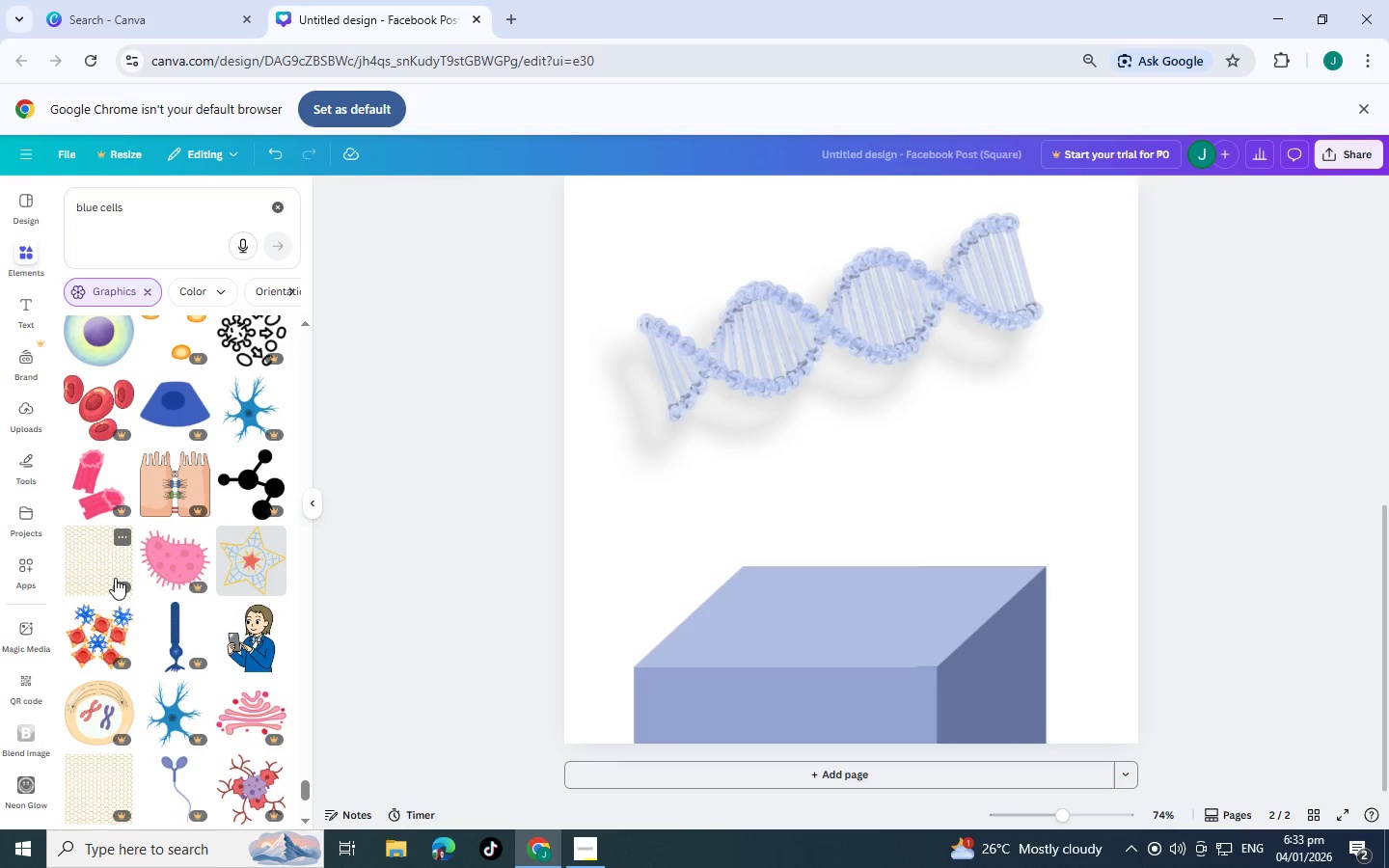 
scroll: coordinate [115, 578], scroll_direction: down, amount: 6.0
 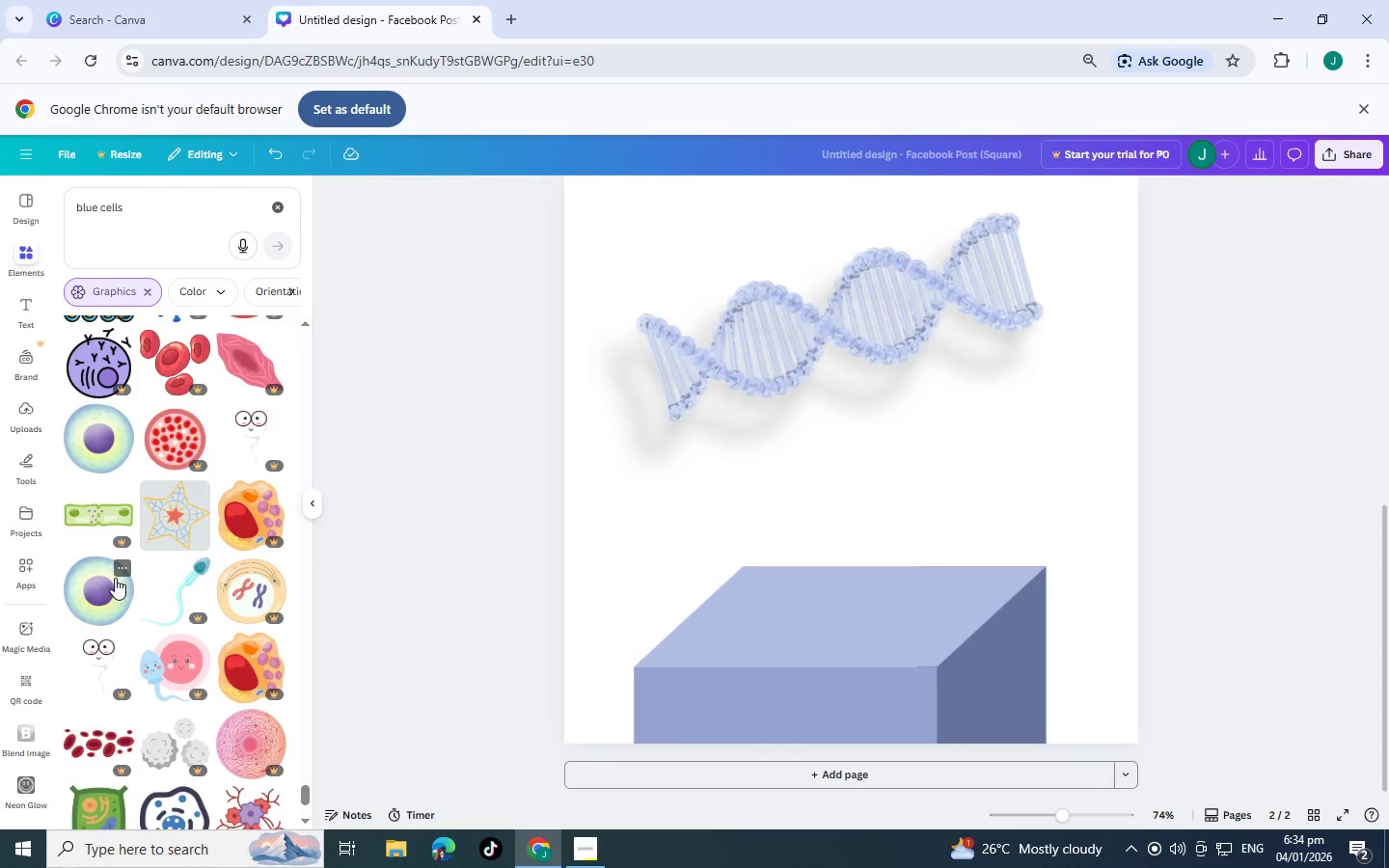 
scroll: coordinate [115, 578], scroll_direction: down, amount: 5.0
 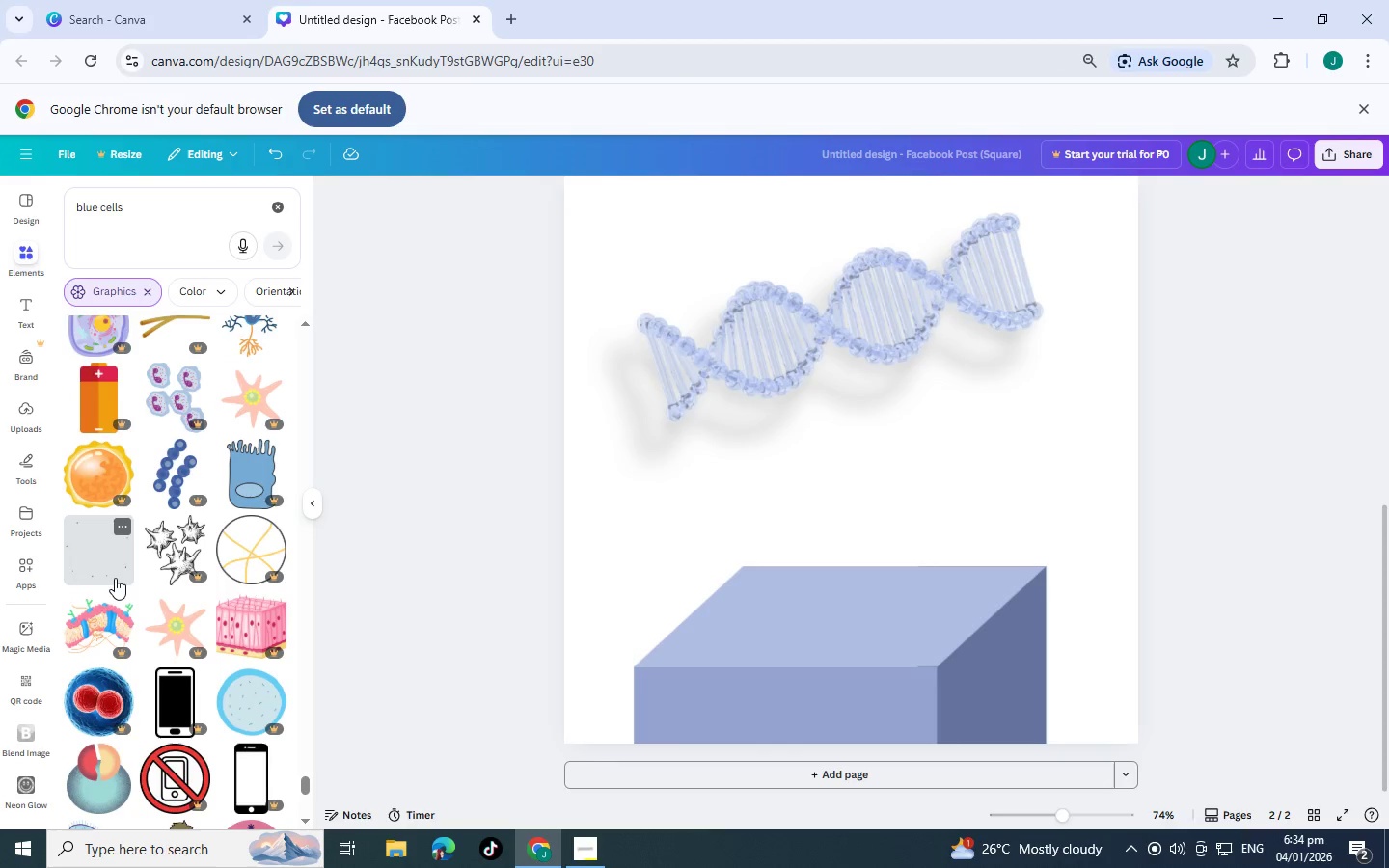 
scroll: coordinate [173, 448], scroll_direction: down, amount: 8.0
 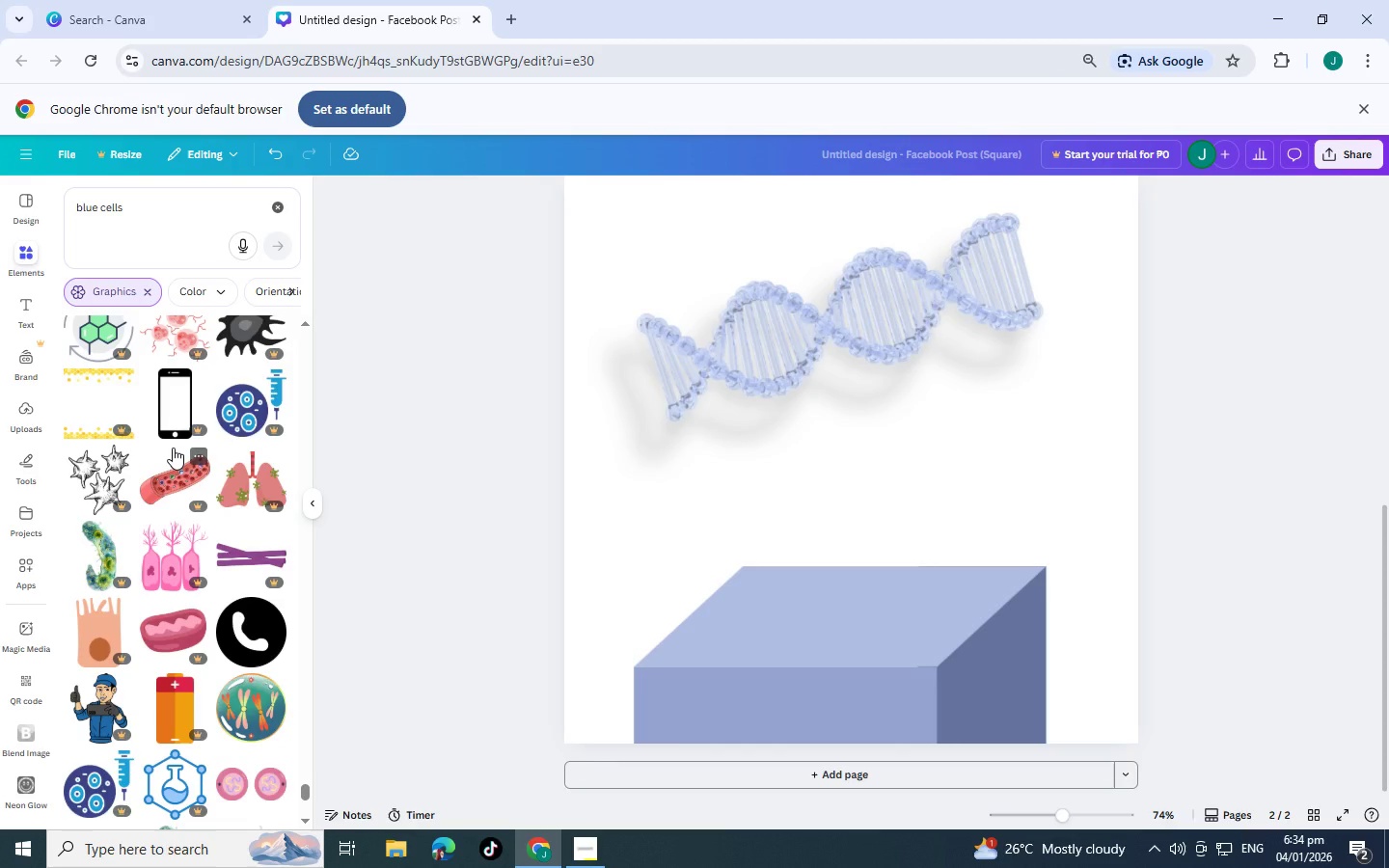 
scroll: coordinate [173, 448], scroll_direction: down, amount: 9.0
 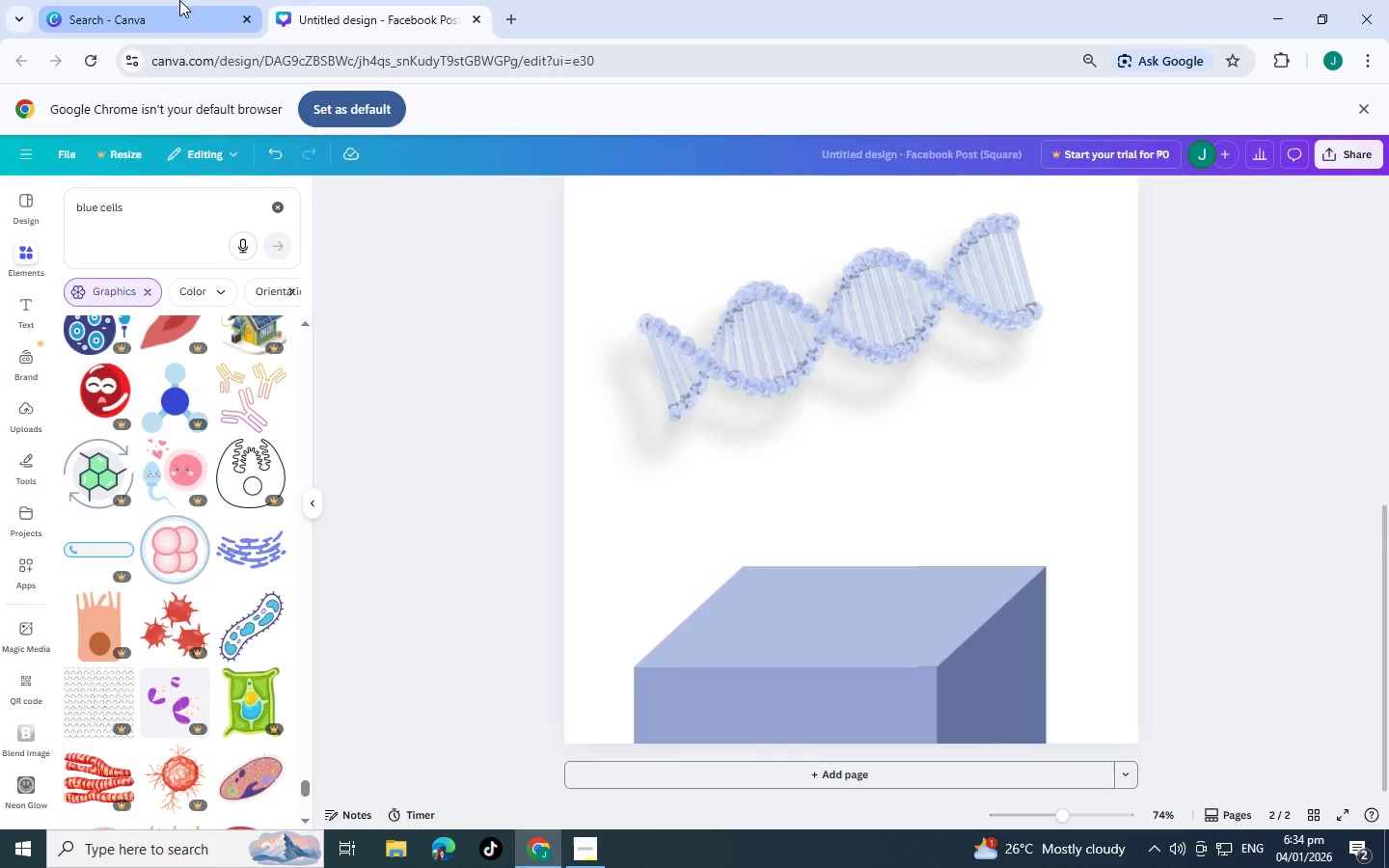 
scroll: coordinate [231, 444], scroll_direction: down, amount: 10.0
 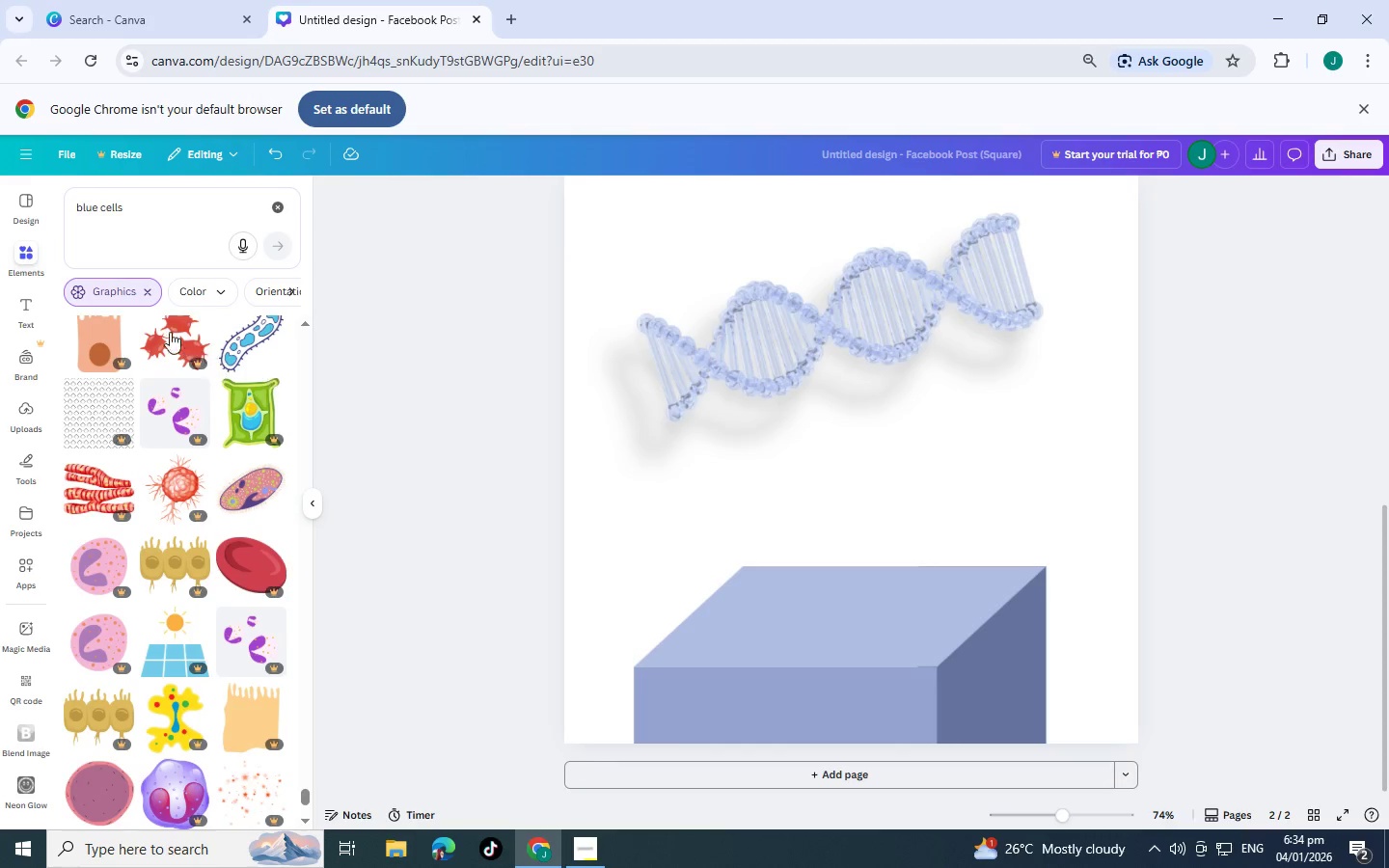 
scroll: coordinate [205, 413], scroll_direction: down, amount: 5.0
 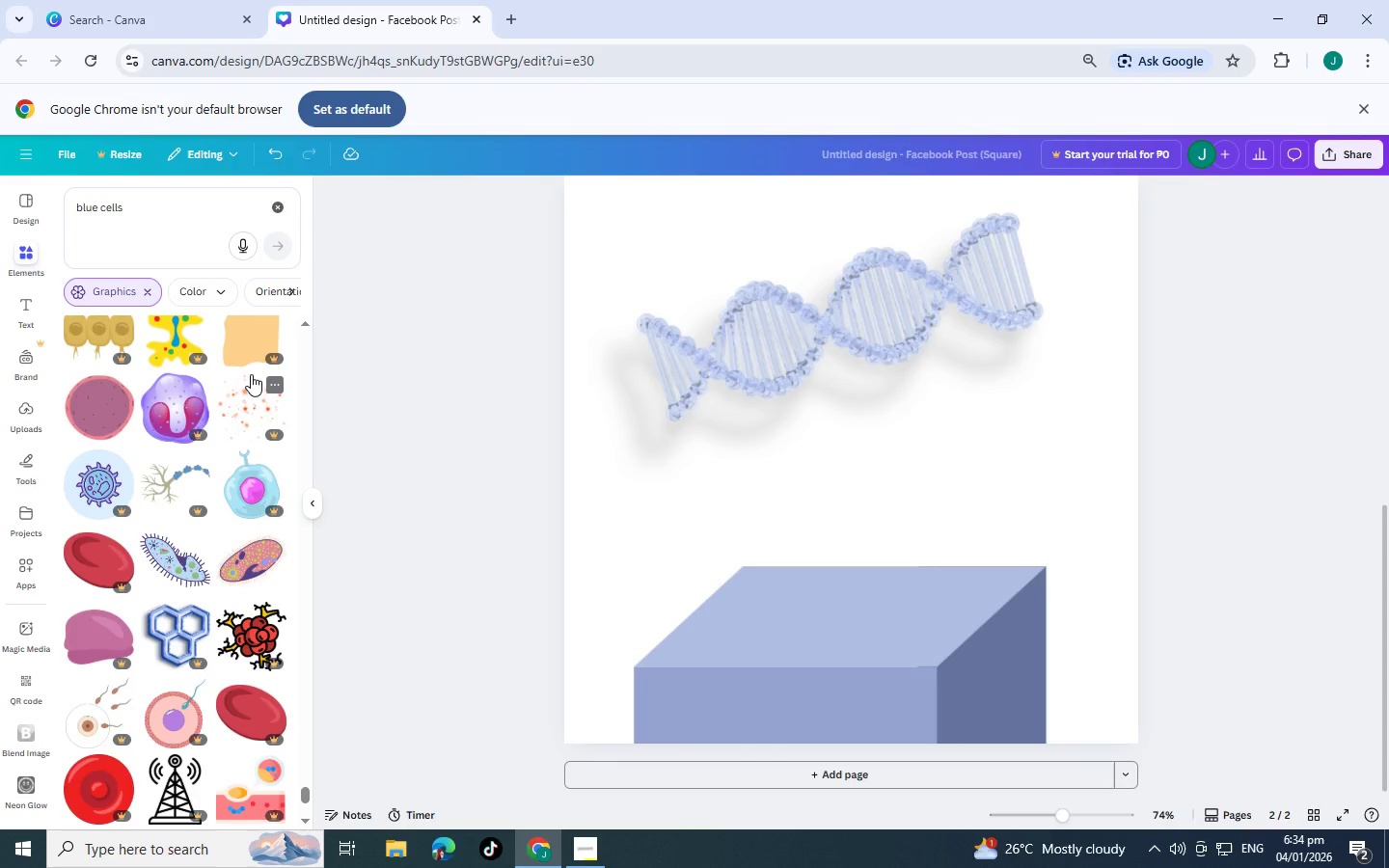 
wait(5.18)
 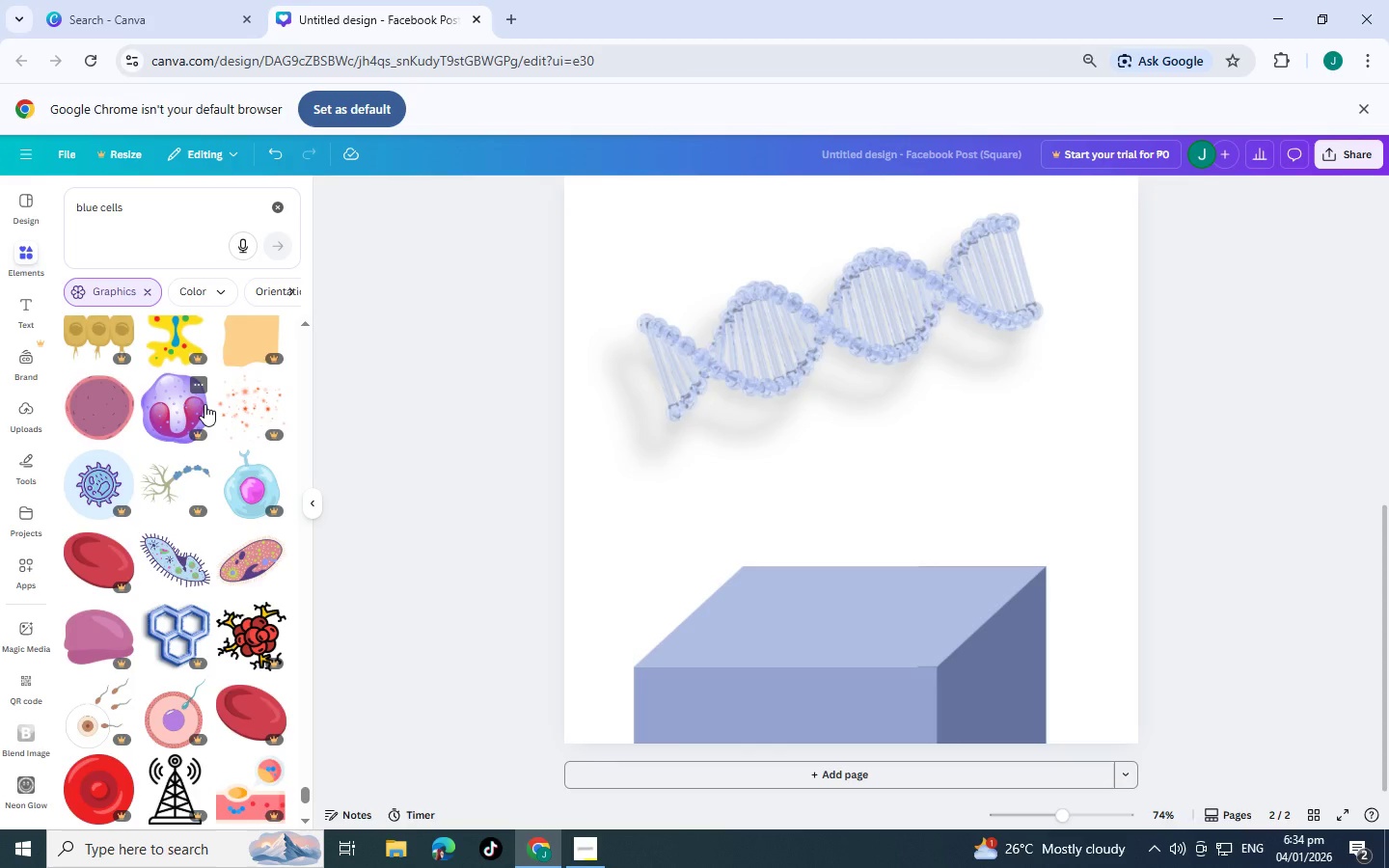 
scroll: coordinate [252, 368], scroll_direction: down, amount: 2.0
 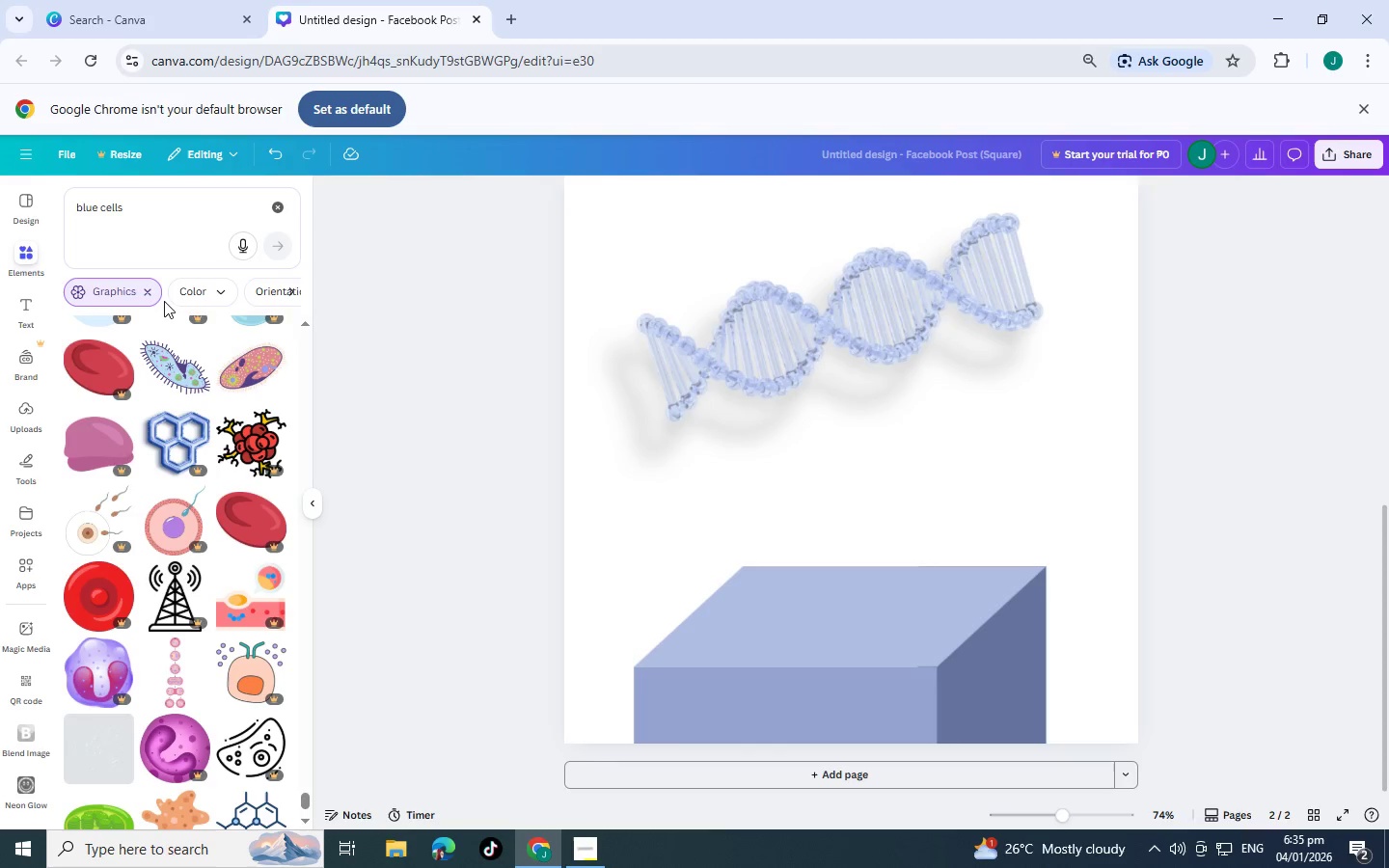 
left_click([152, 297])
 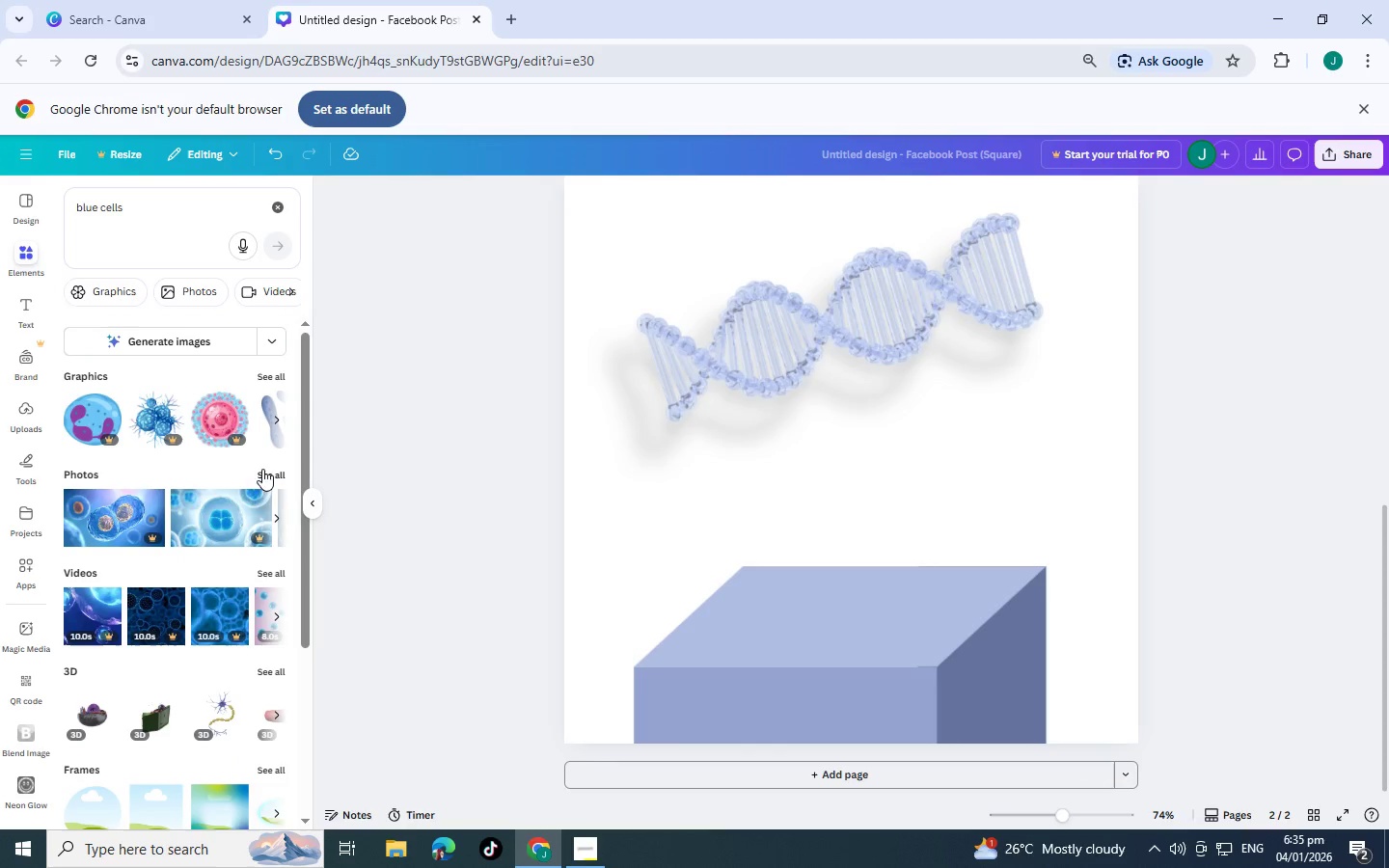 
left_click([275, 475])
 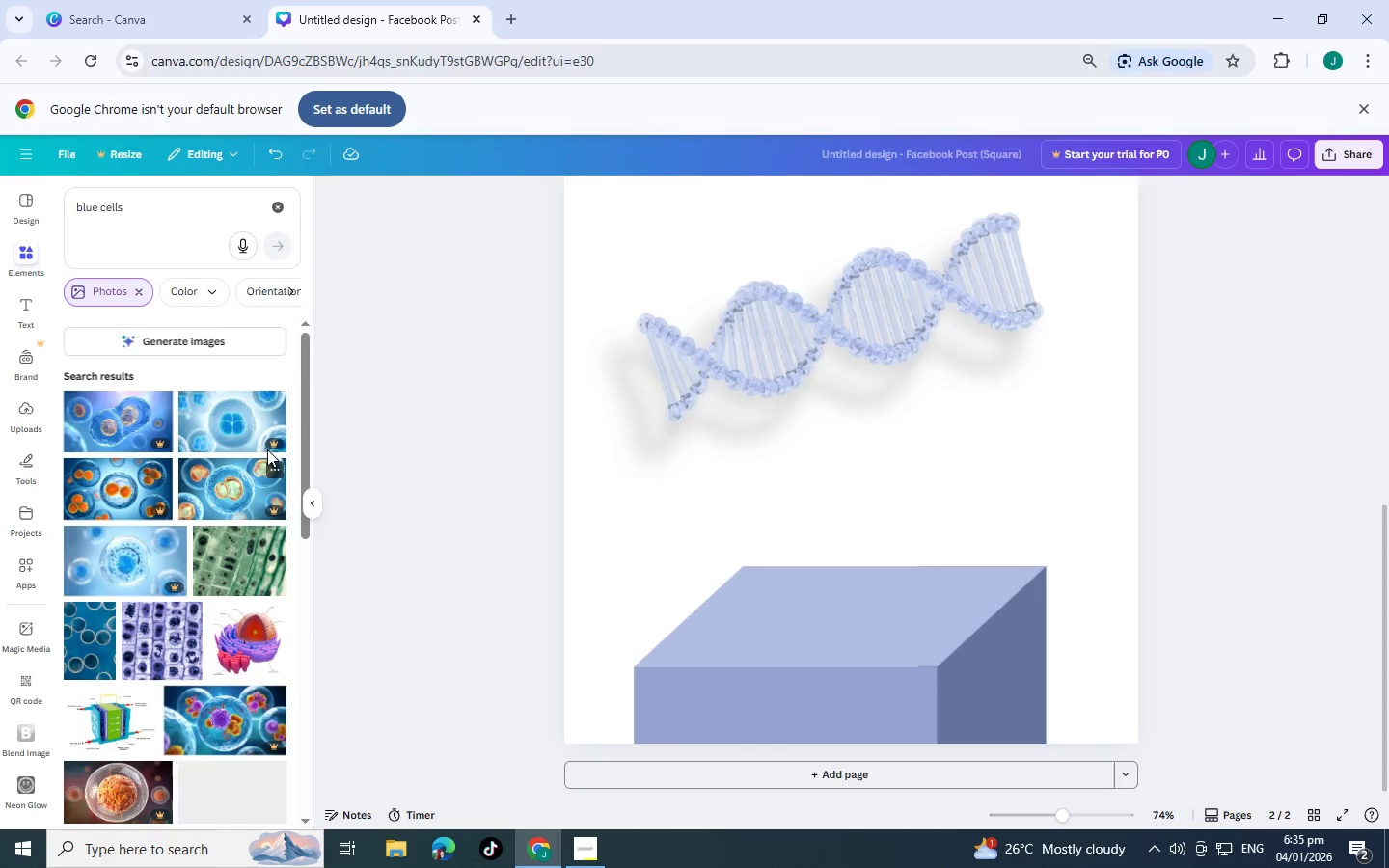 
scroll: coordinate [196, 475], scroll_direction: down, amount: 10.0
 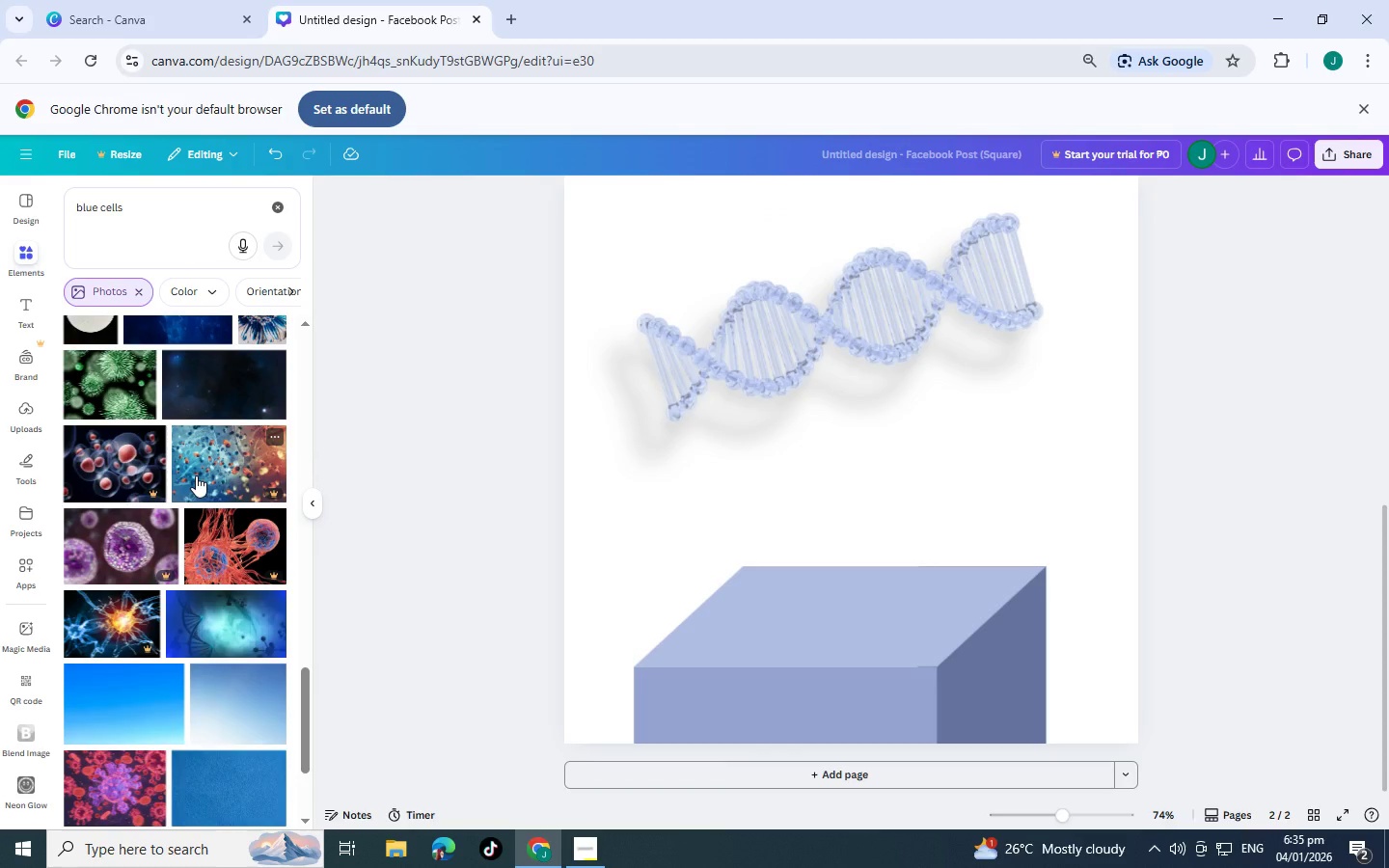 
scroll: coordinate [138, 494], scroll_direction: down, amount: 13.0
 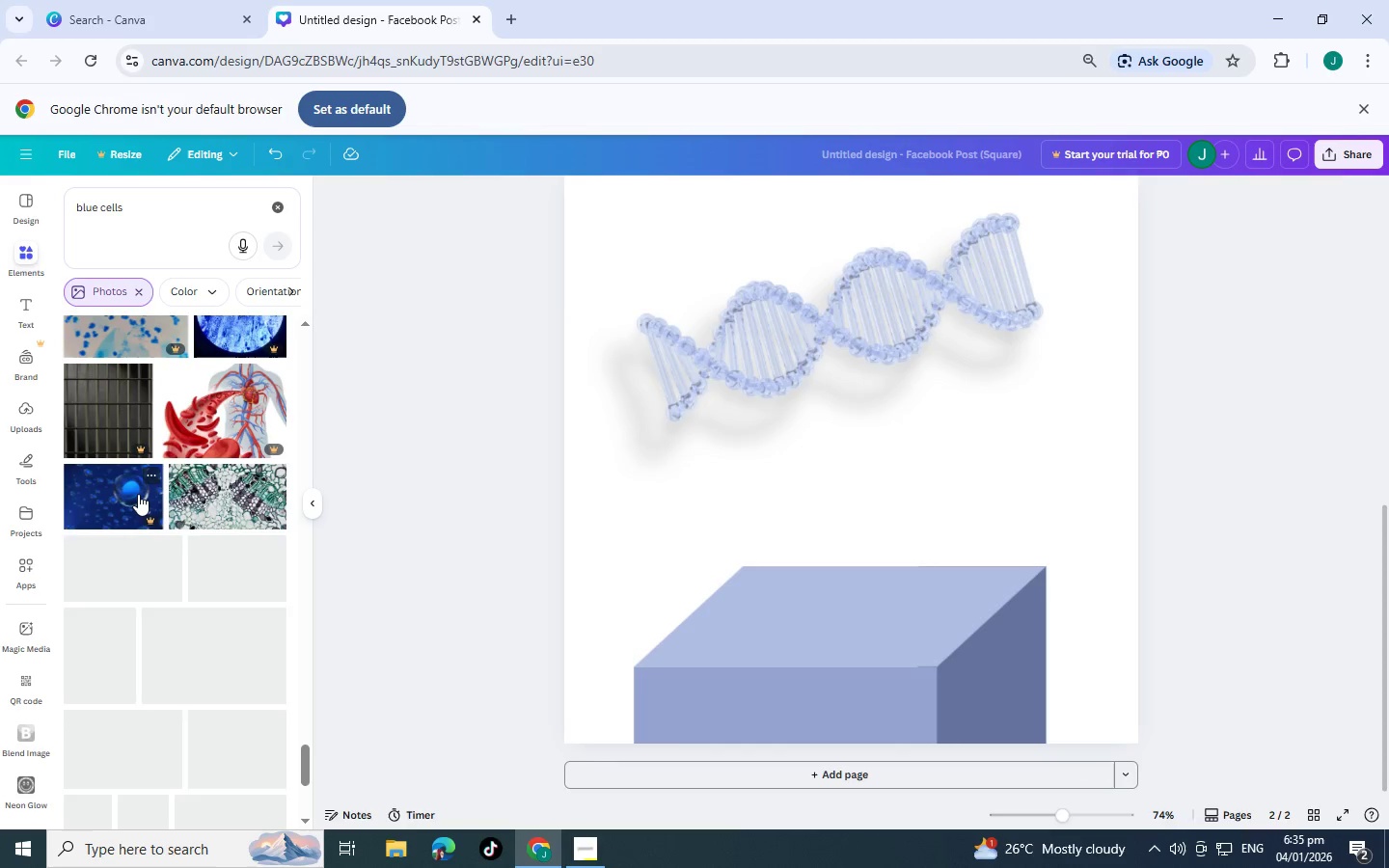 
scroll: coordinate [145, 514], scroll_direction: down, amount: 10.0
 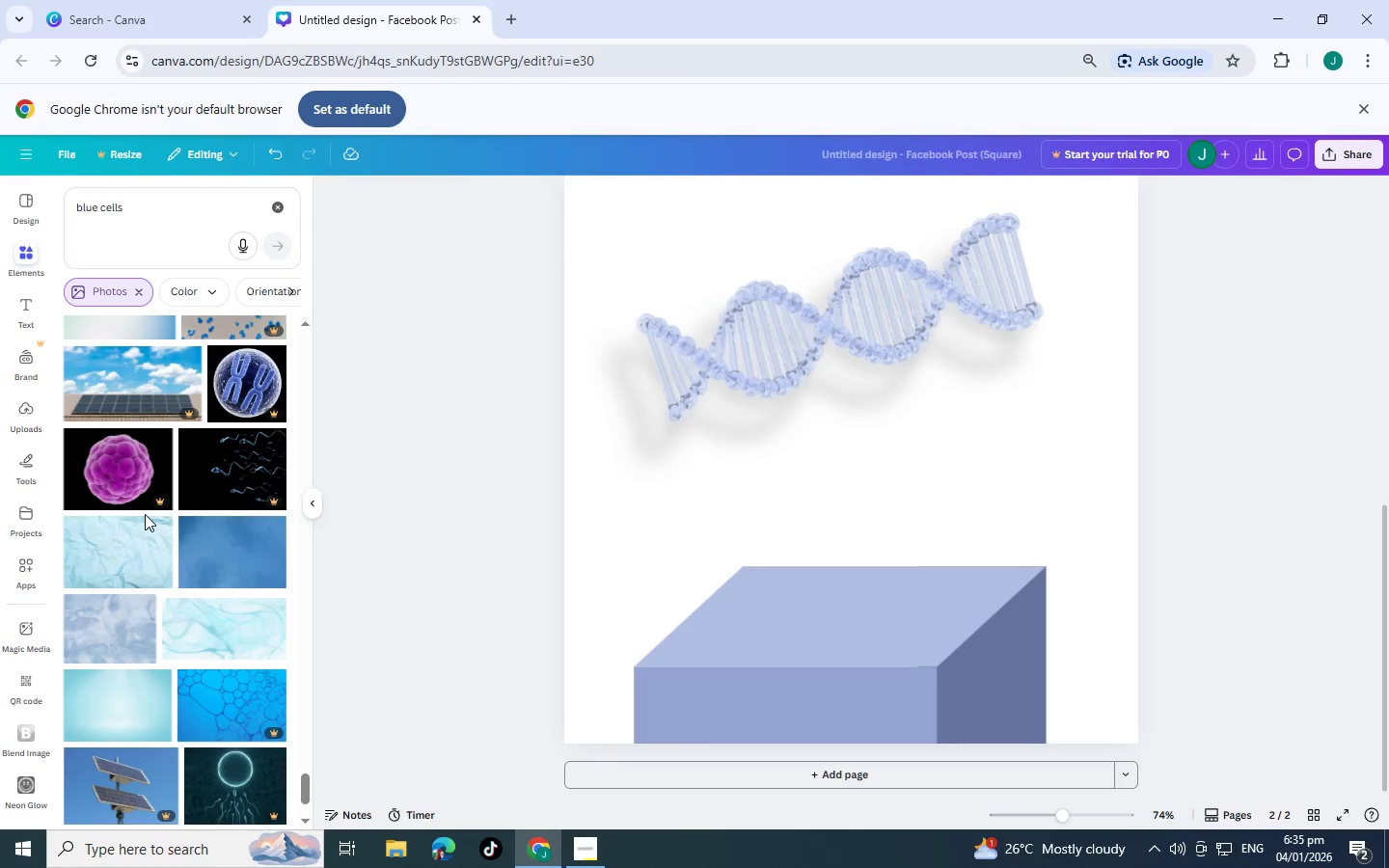 
scroll: coordinate [419, 528], scroll_direction: down, amount: 7.0
 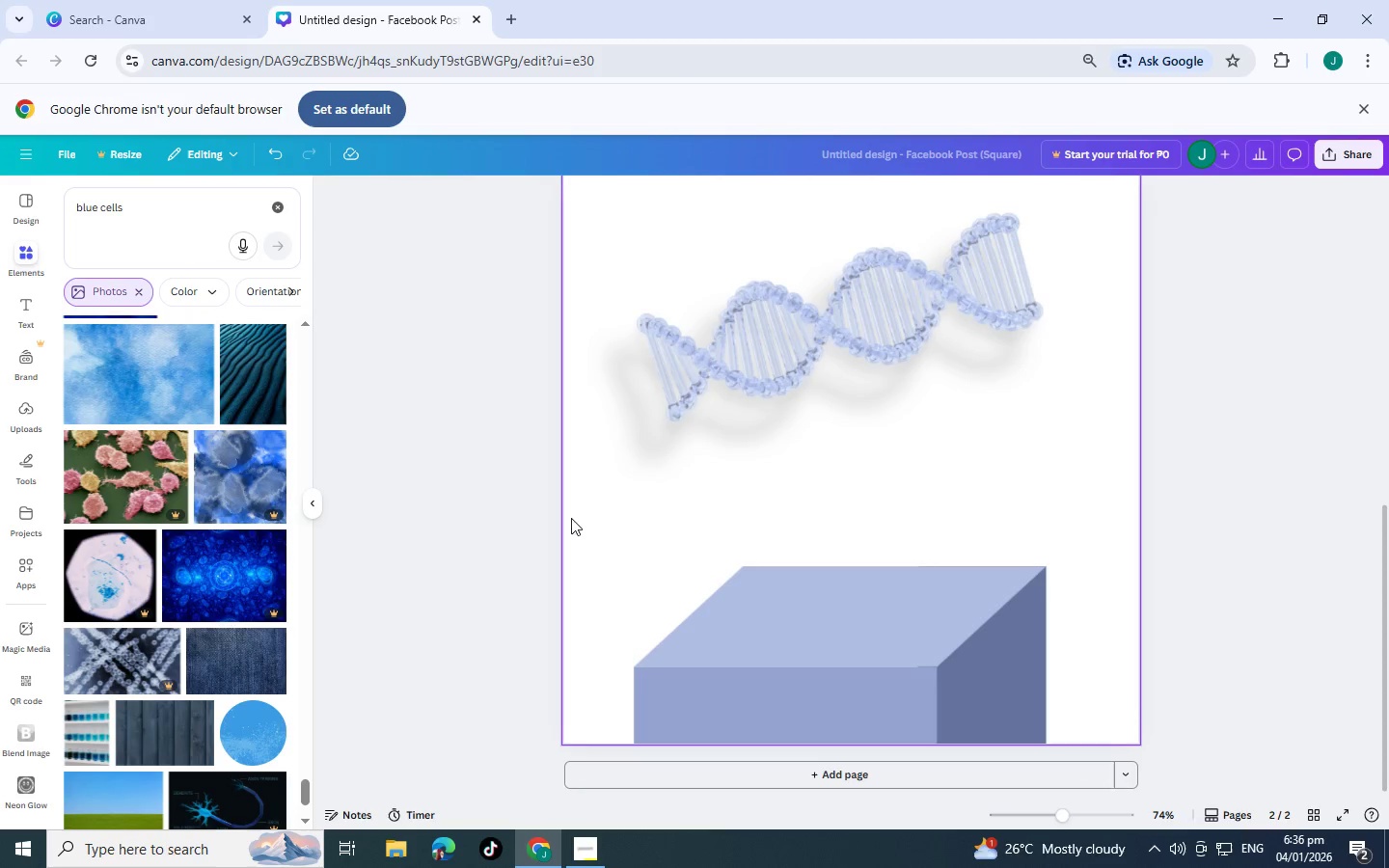 
left_click([596, 510])
 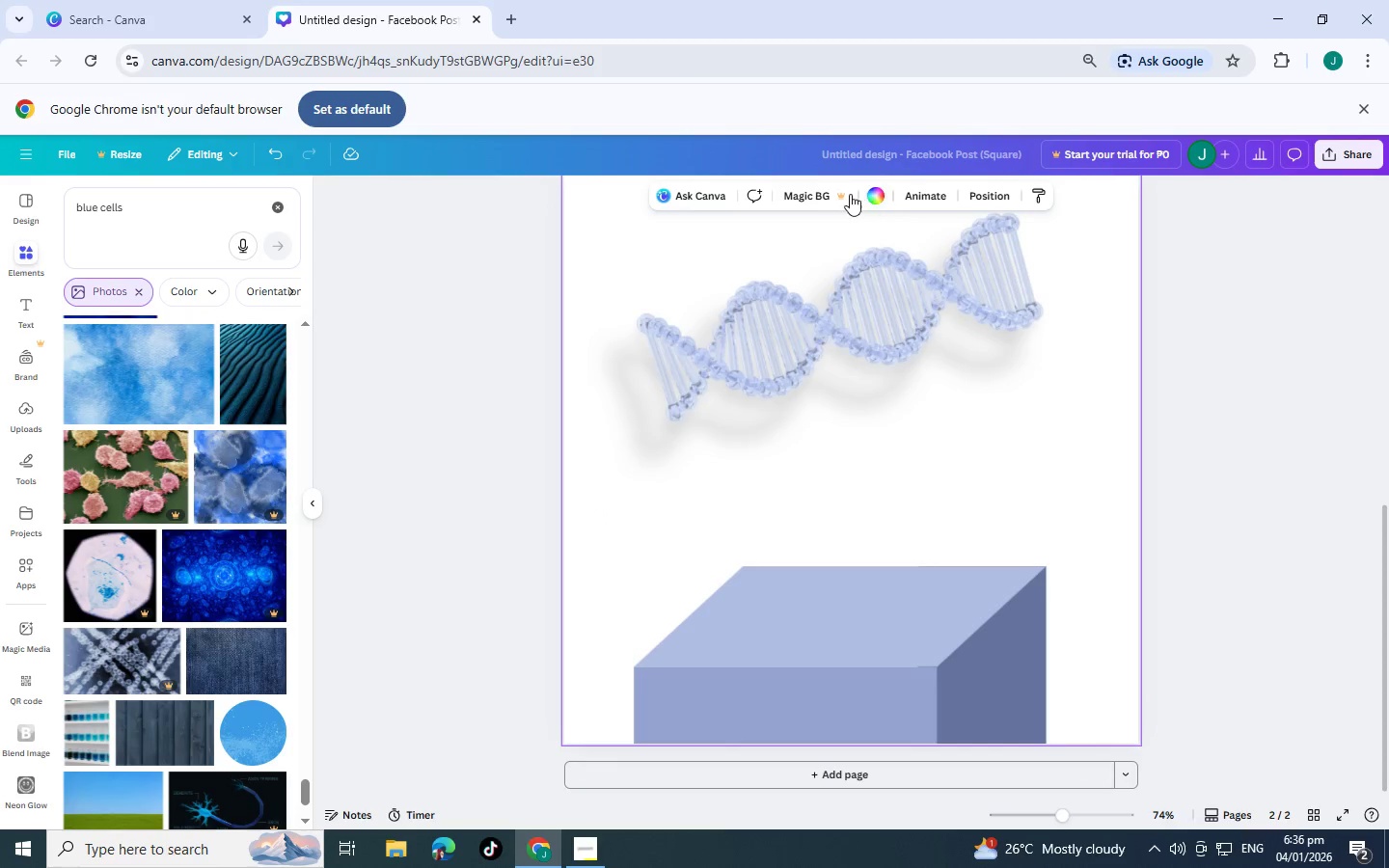 
left_click([875, 200])
 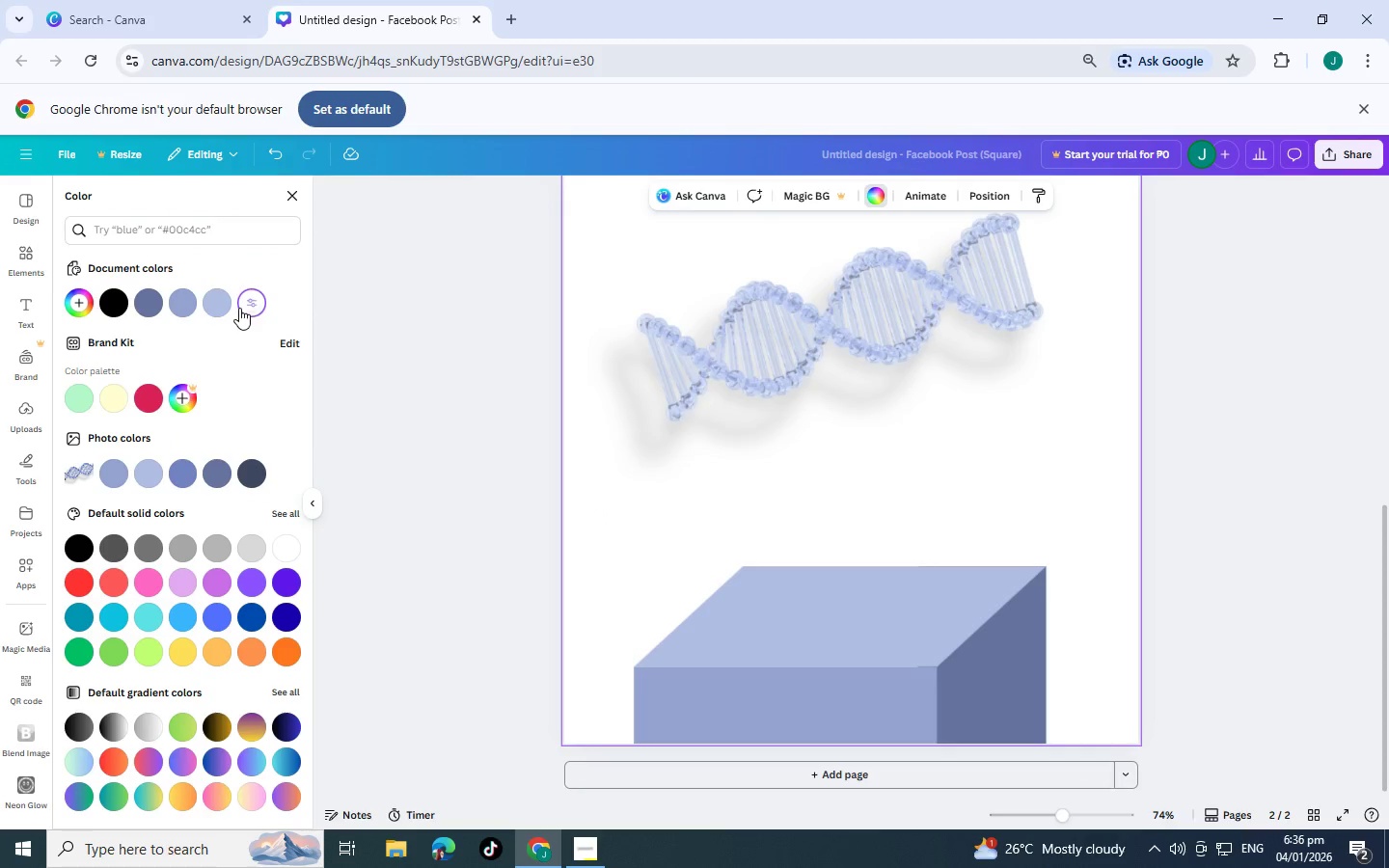 
left_click([215, 303])
 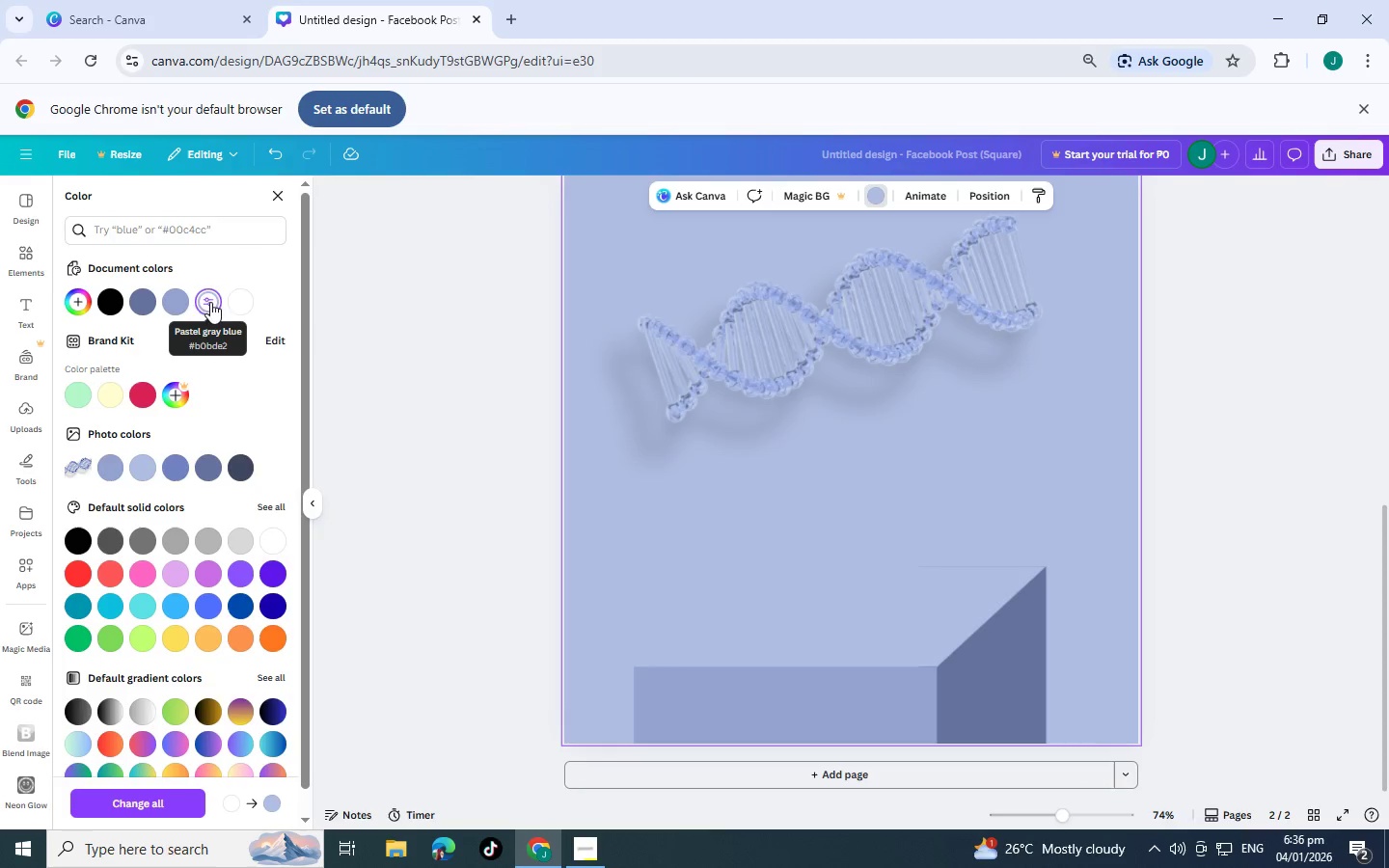 
left_click([170, 305])
 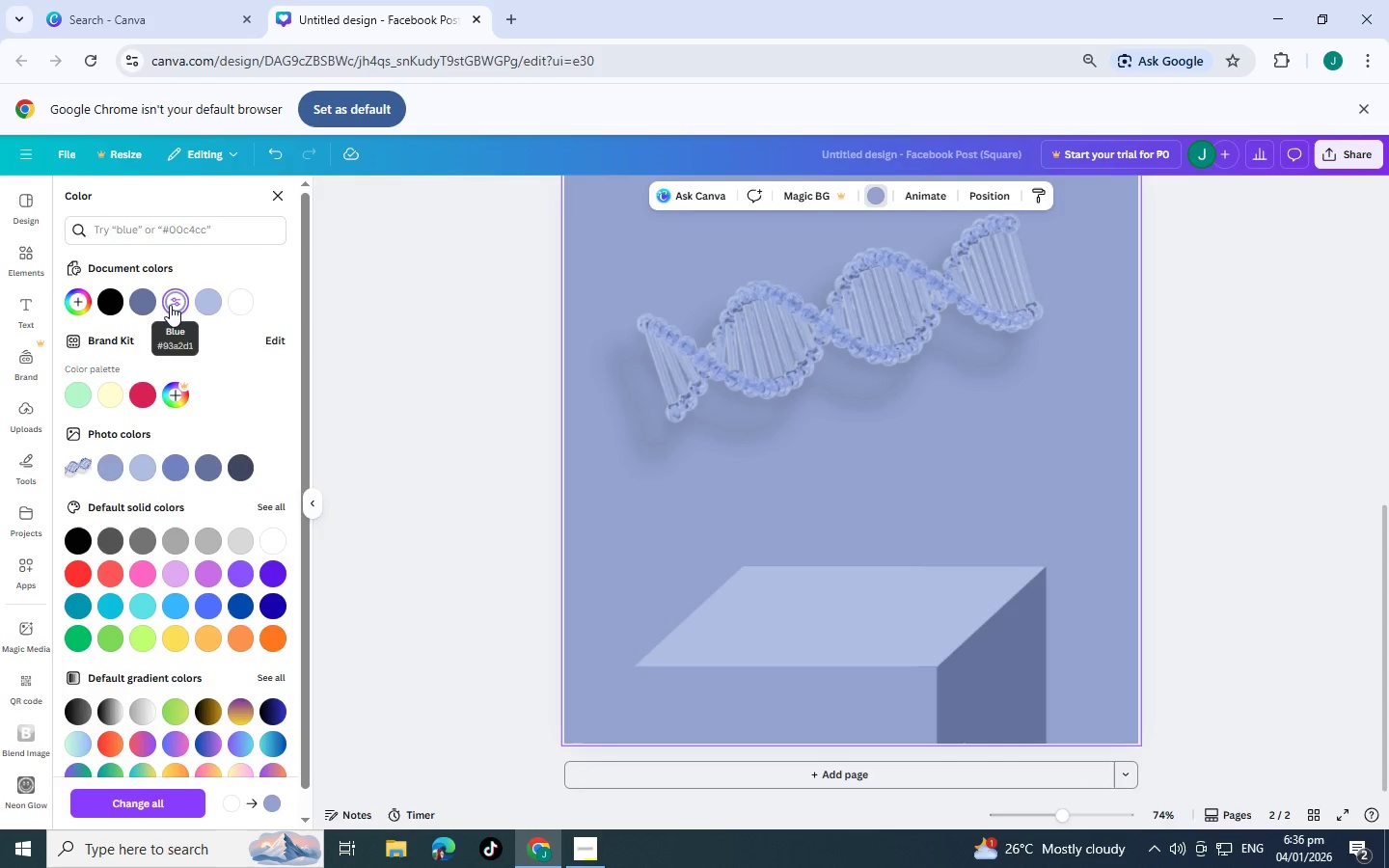 
left_click([128, 304])
 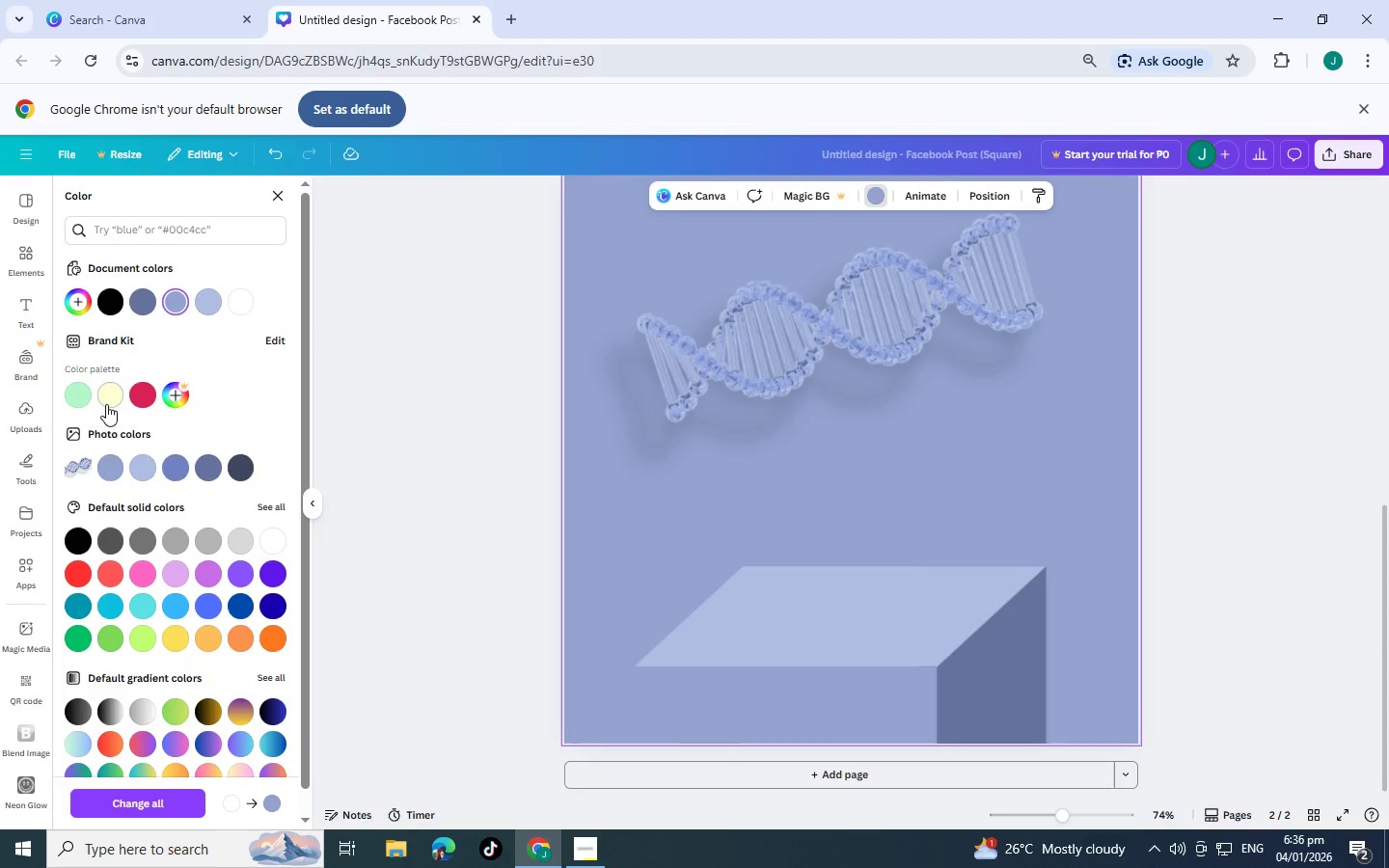 
left_click([109, 406])
 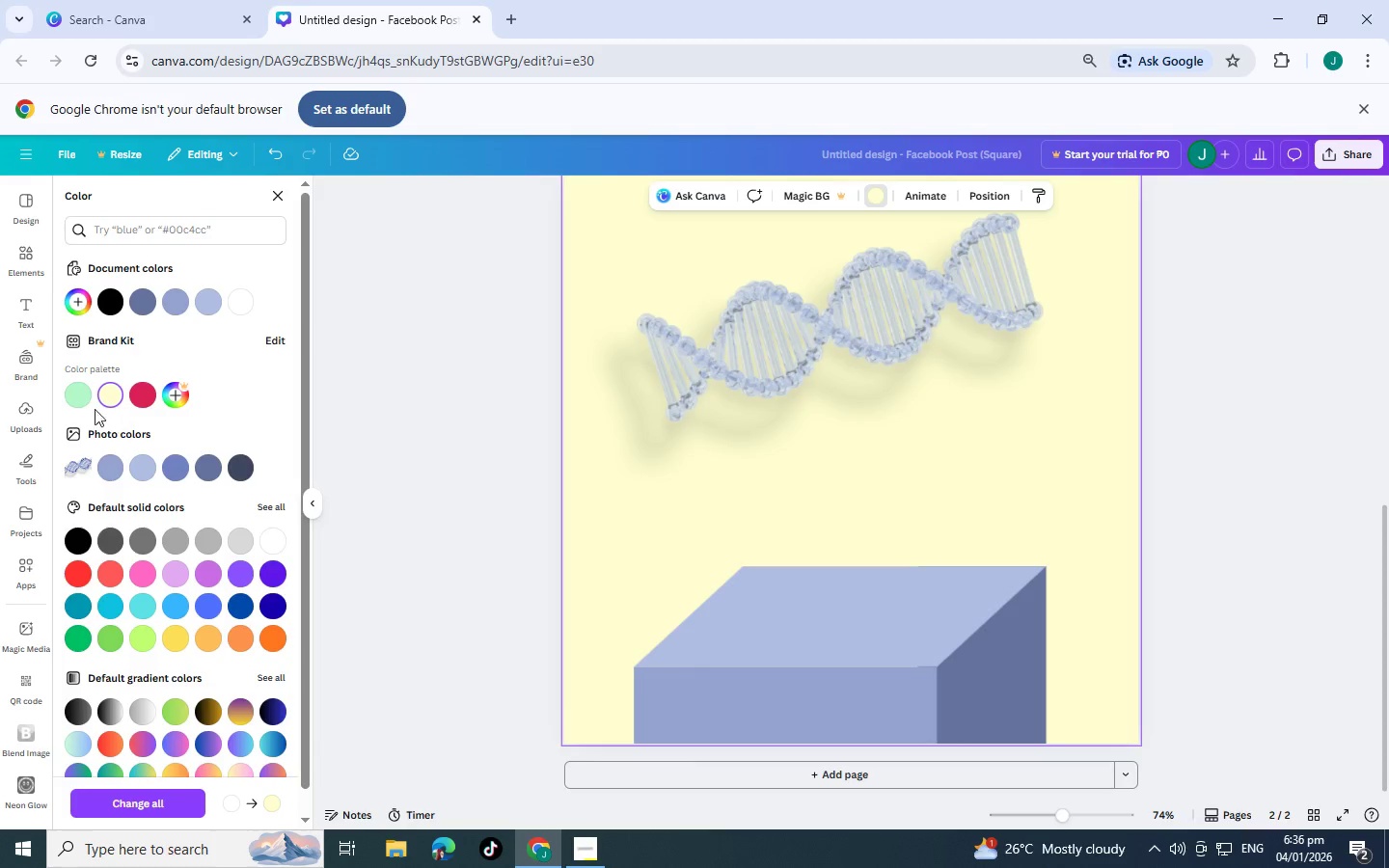 
scroll: coordinate [149, 452], scroll_direction: down, amount: 2.0
 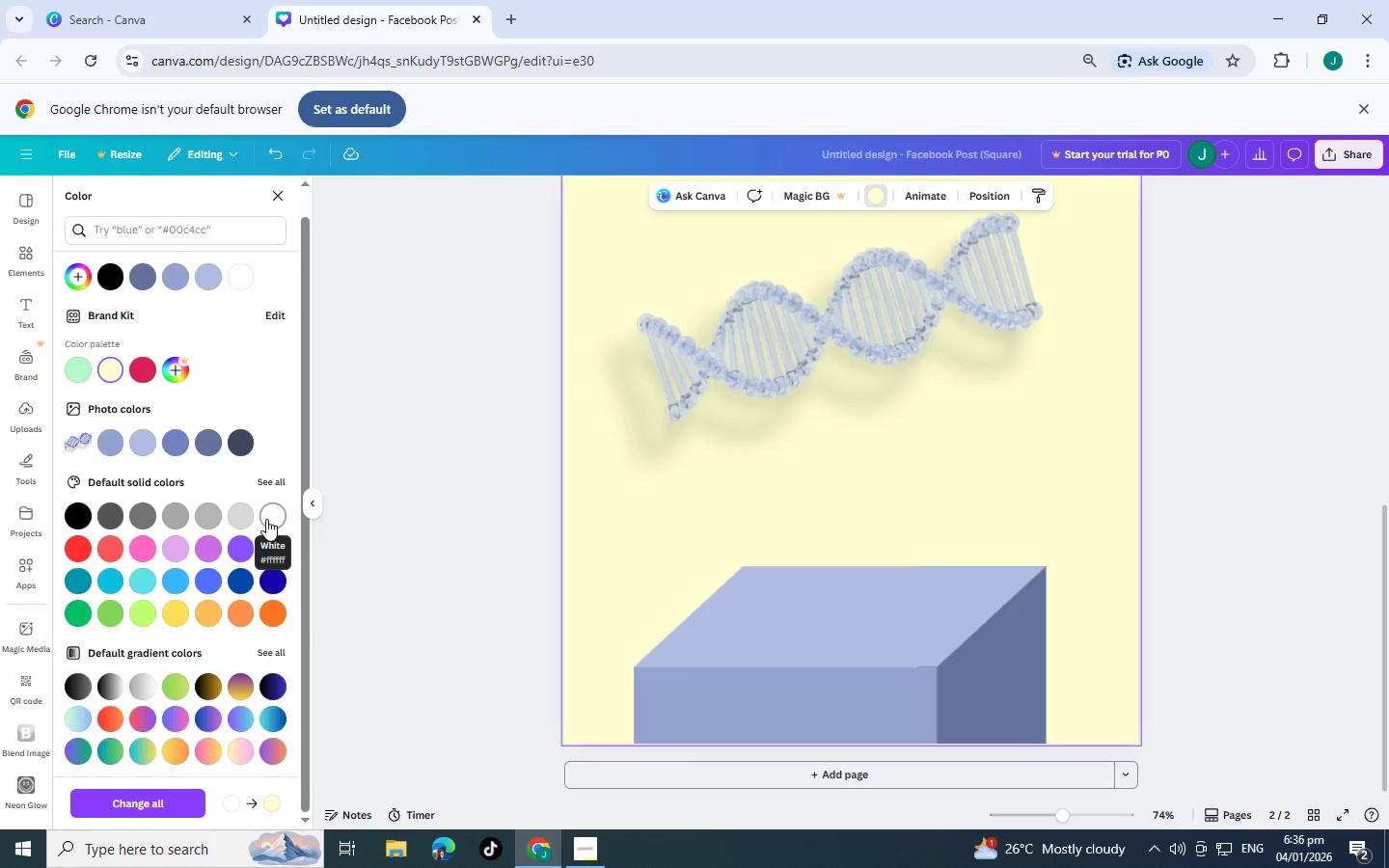 
left_click([241, 514])
 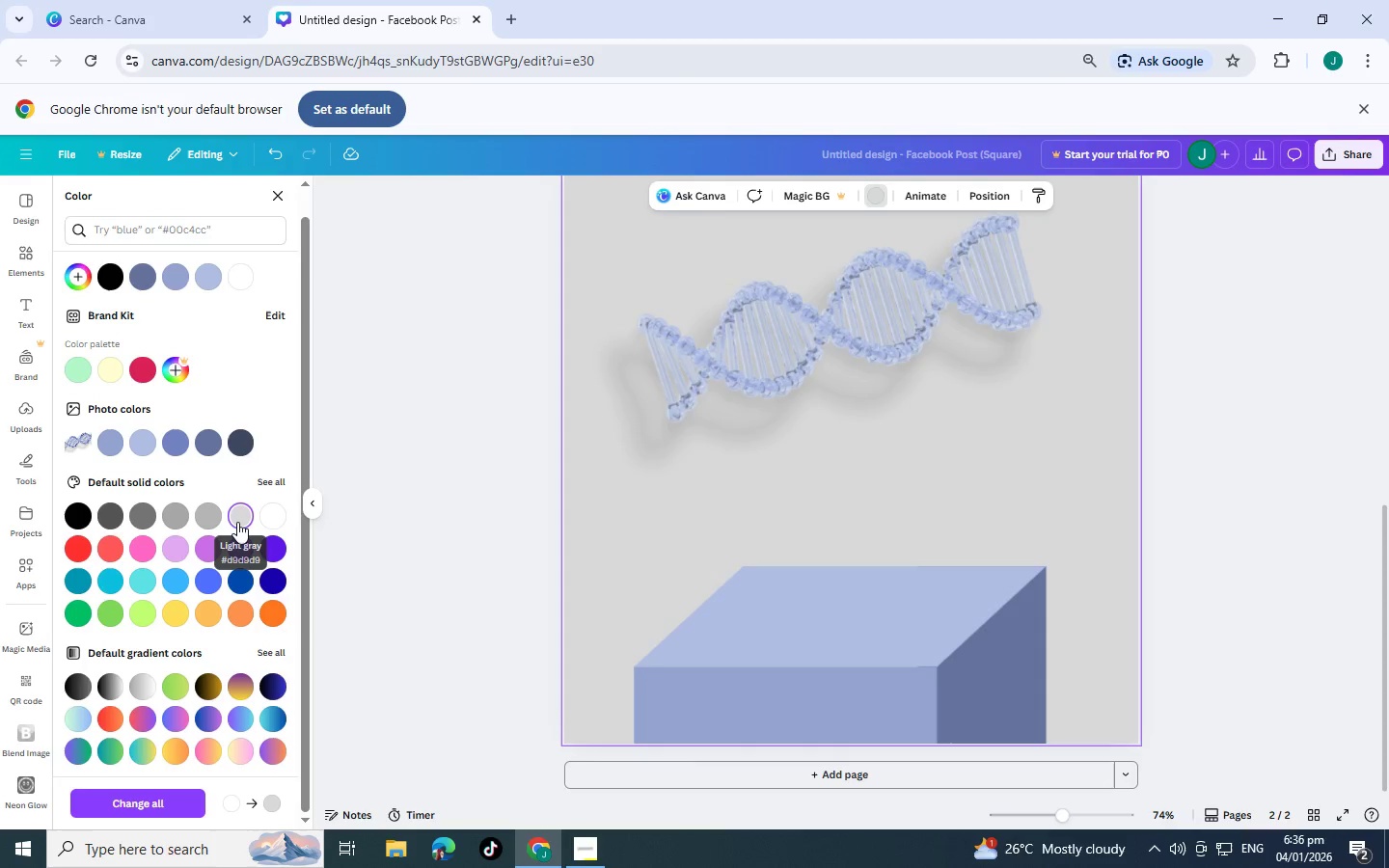 
left_click([239, 516])
 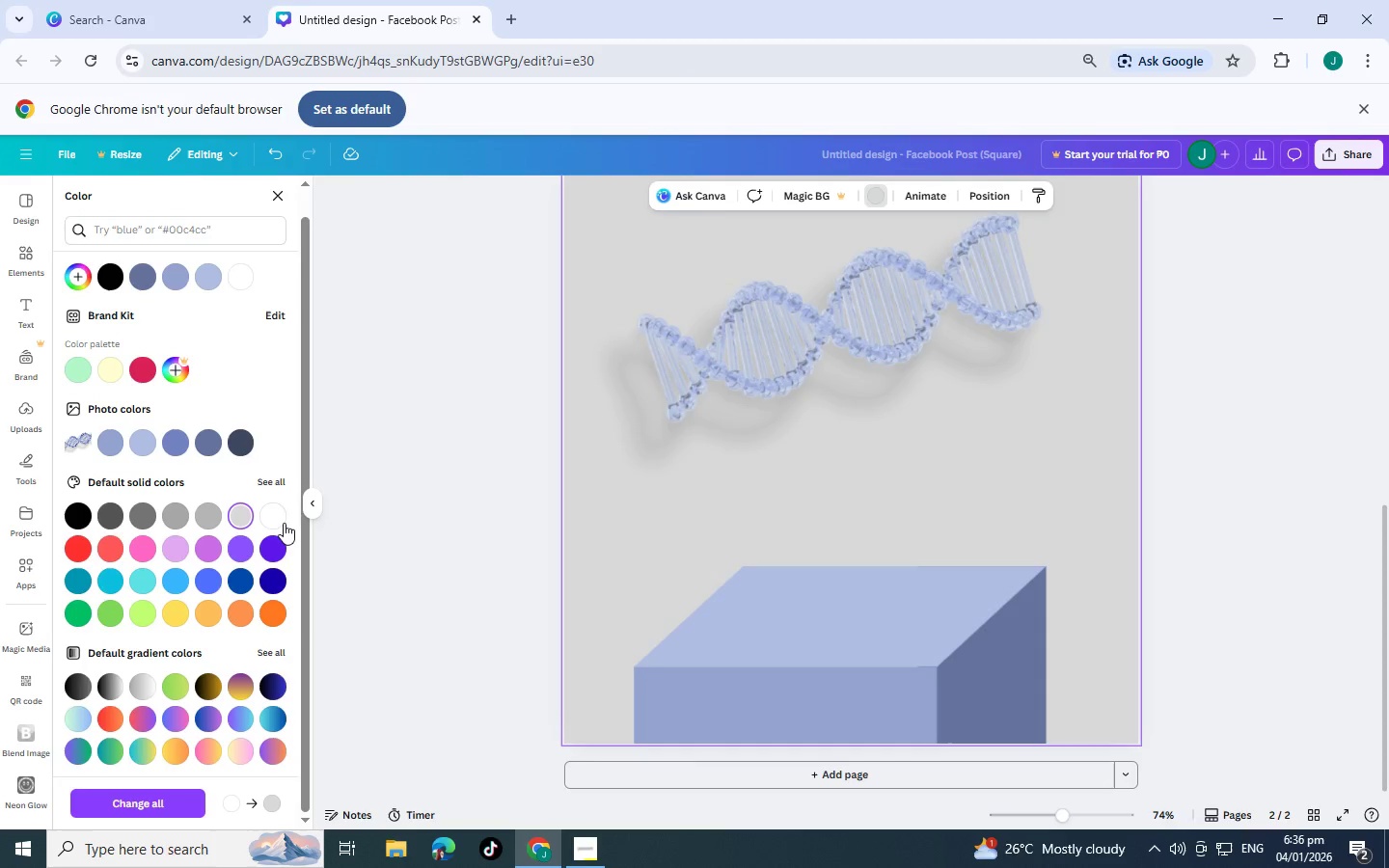 
left_click([284, 523])
 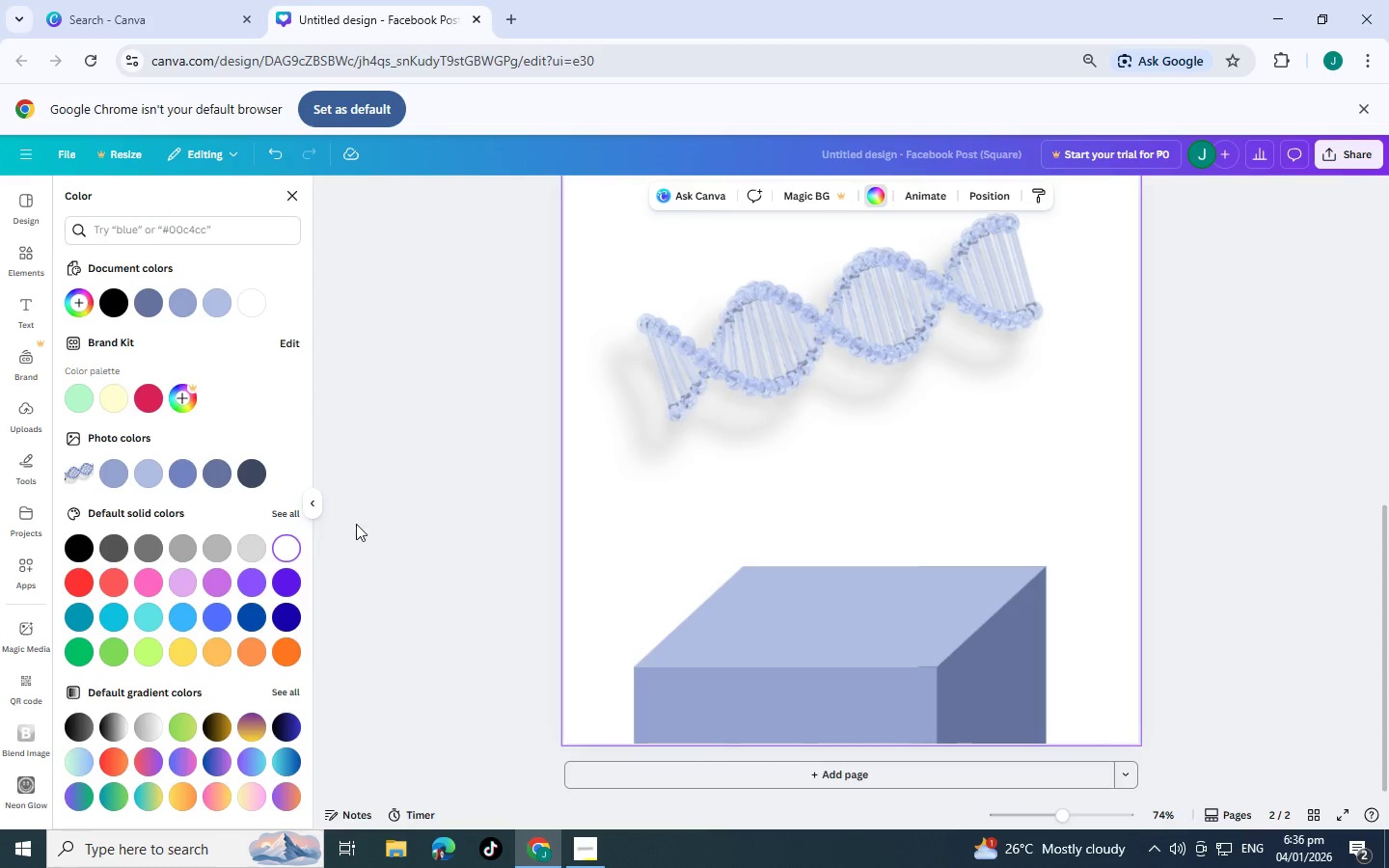 
left_click([386, 523])
 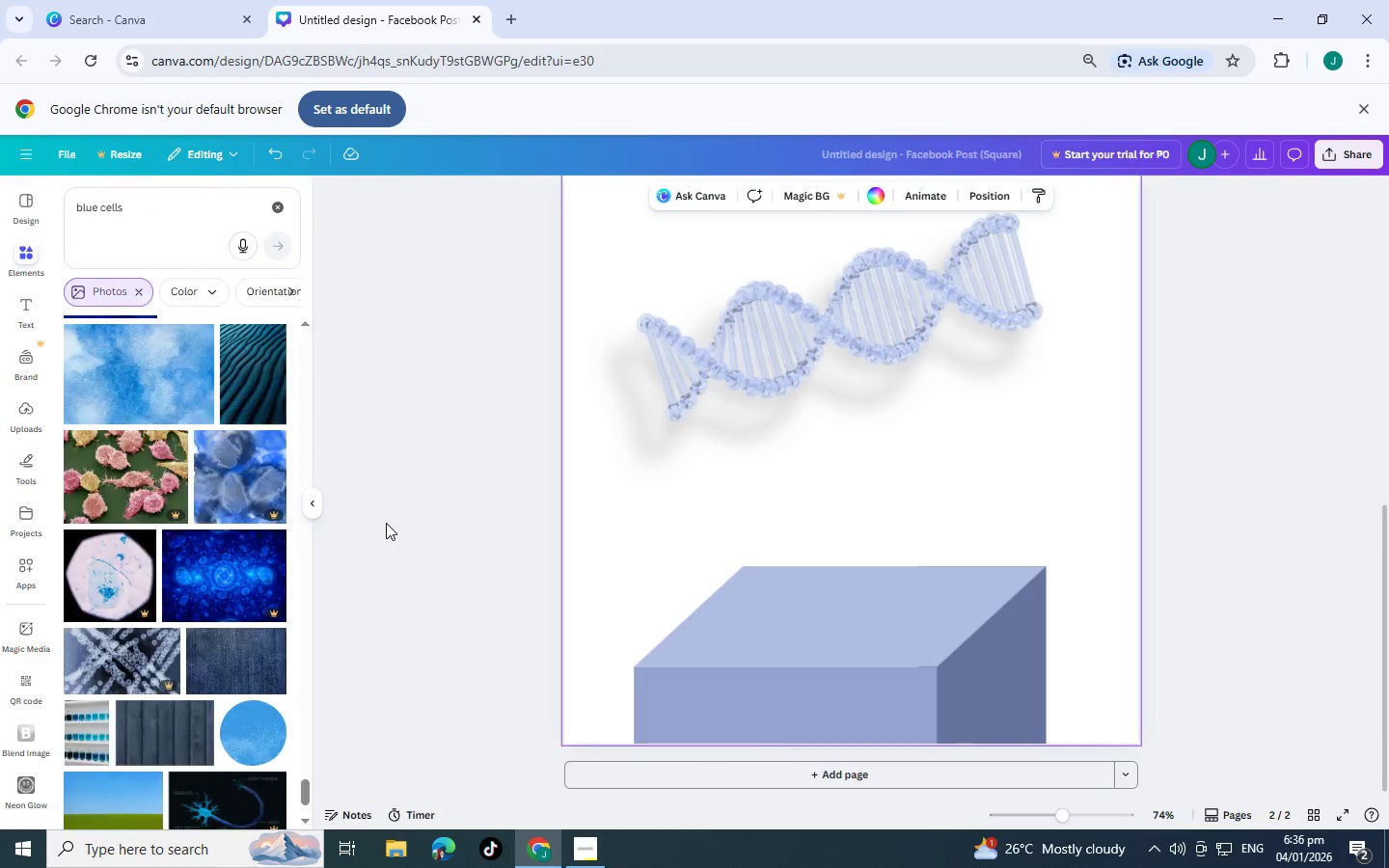 
scroll: coordinate [386, 523], scroll_direction: up, amount: 2.0
 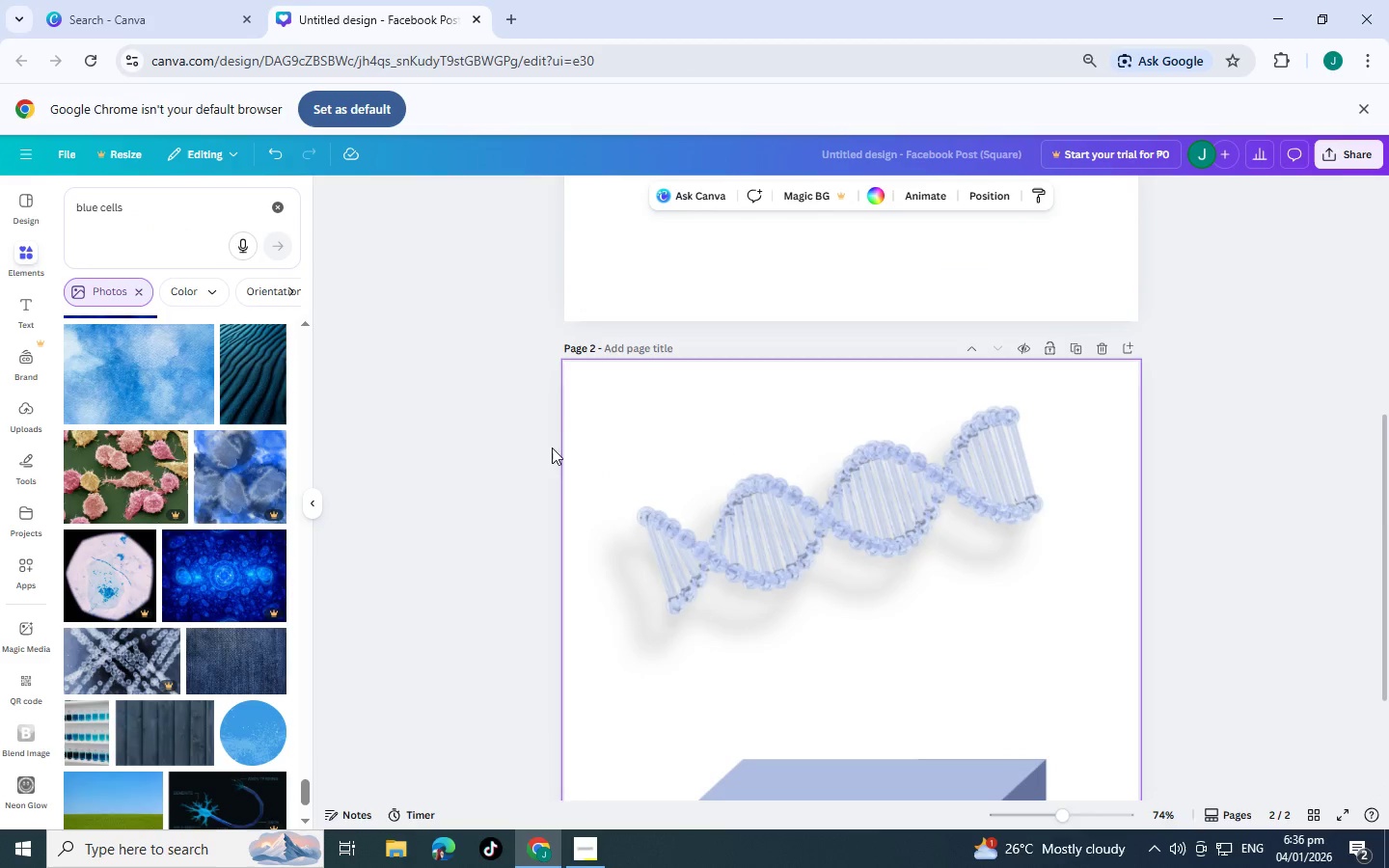 
left_click([594, 417])
 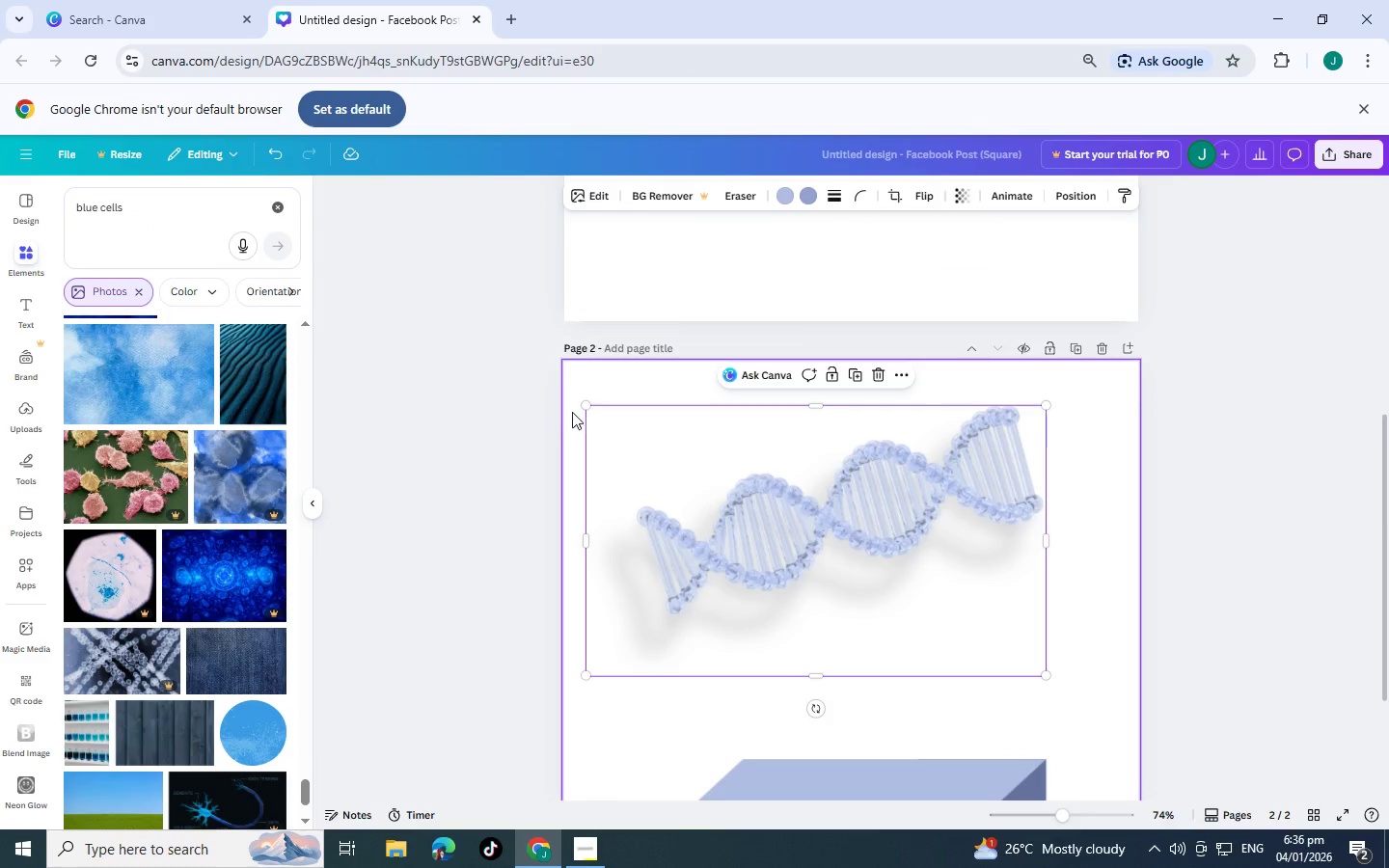 
left_click([569, 399])
 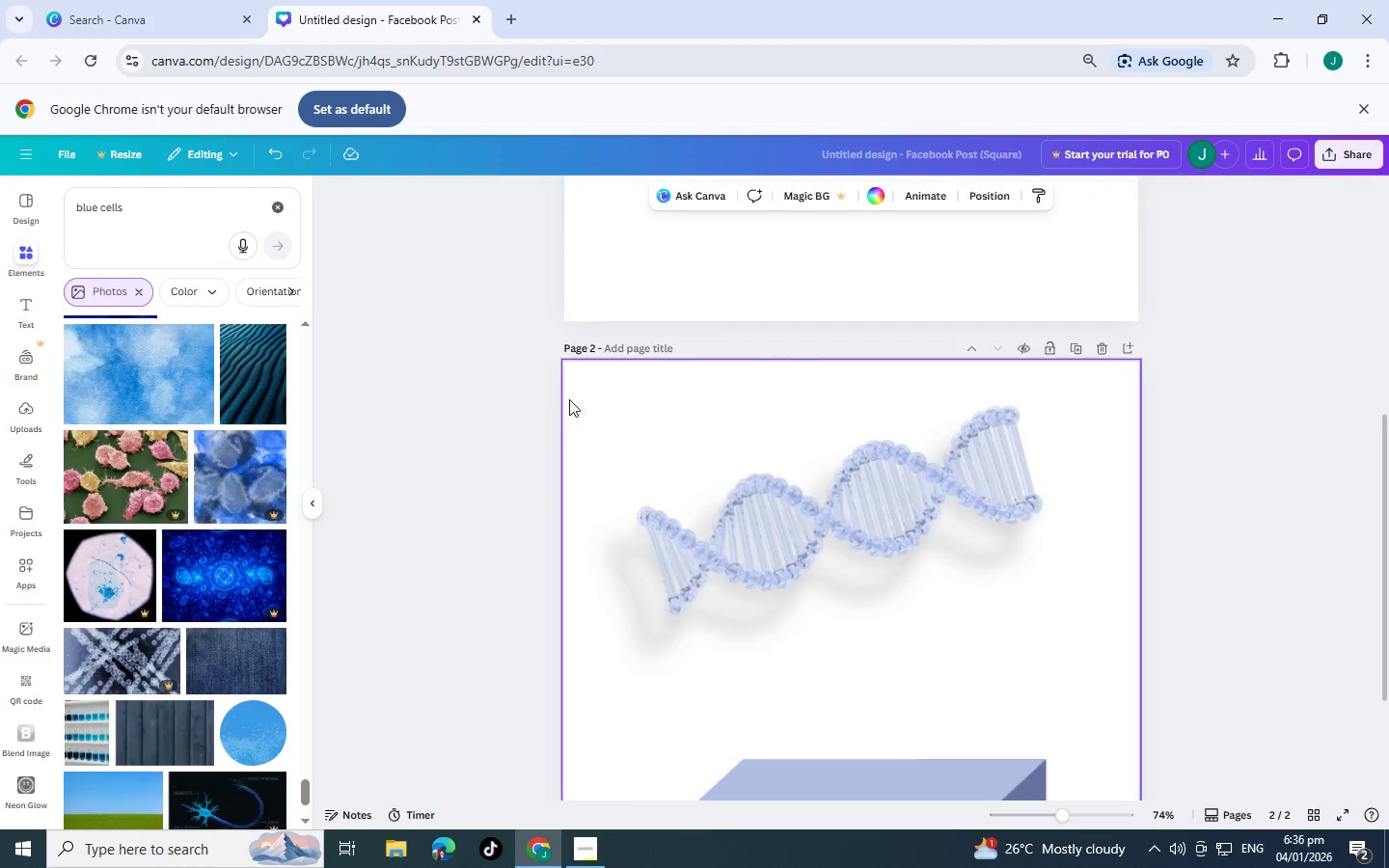 
scroll: coordinate [570, 431], scroll_direction: up, amount: 7.0
 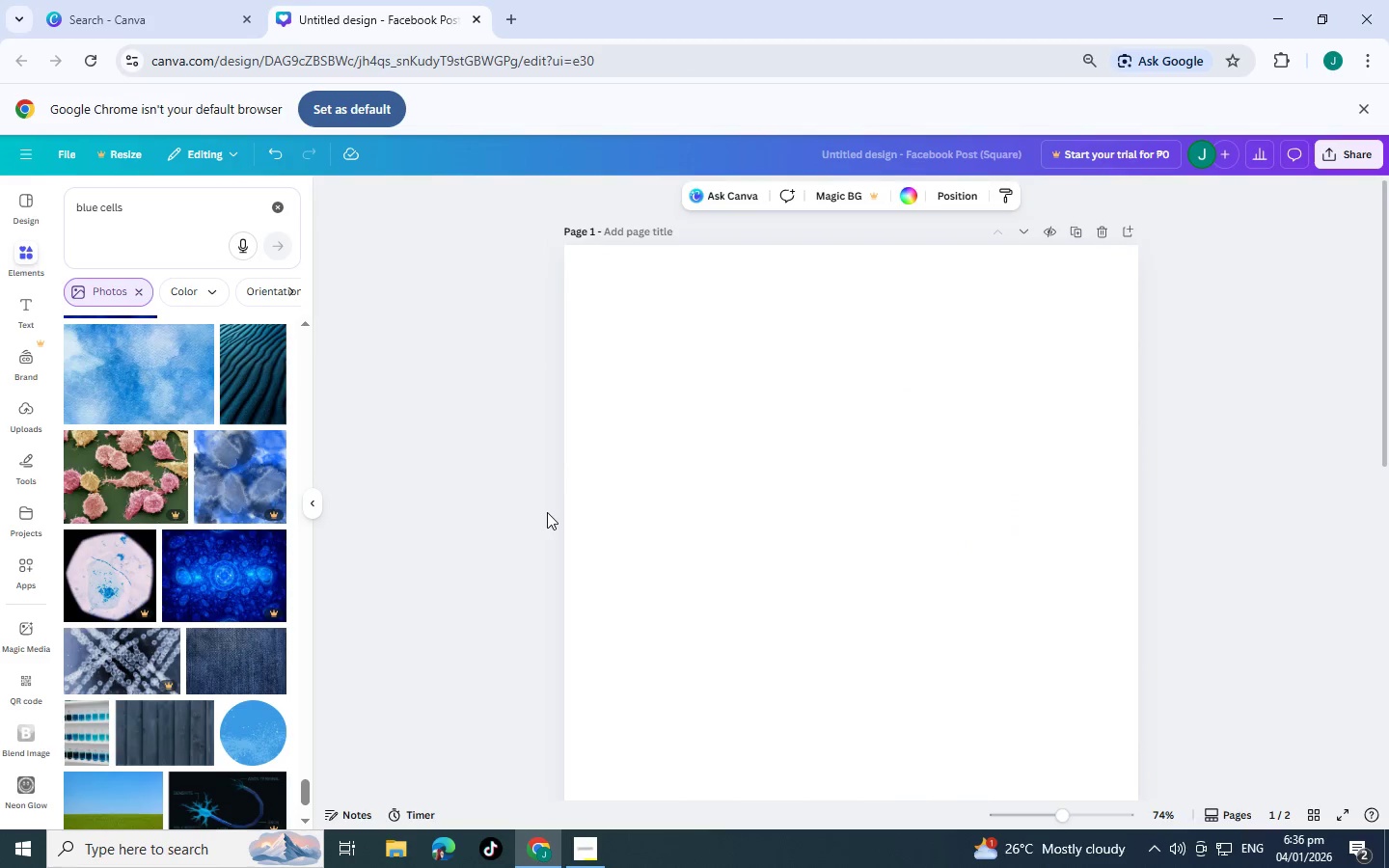 
scroll: coordinate [586, 498], scroll_direction: down, amount: 12.0
 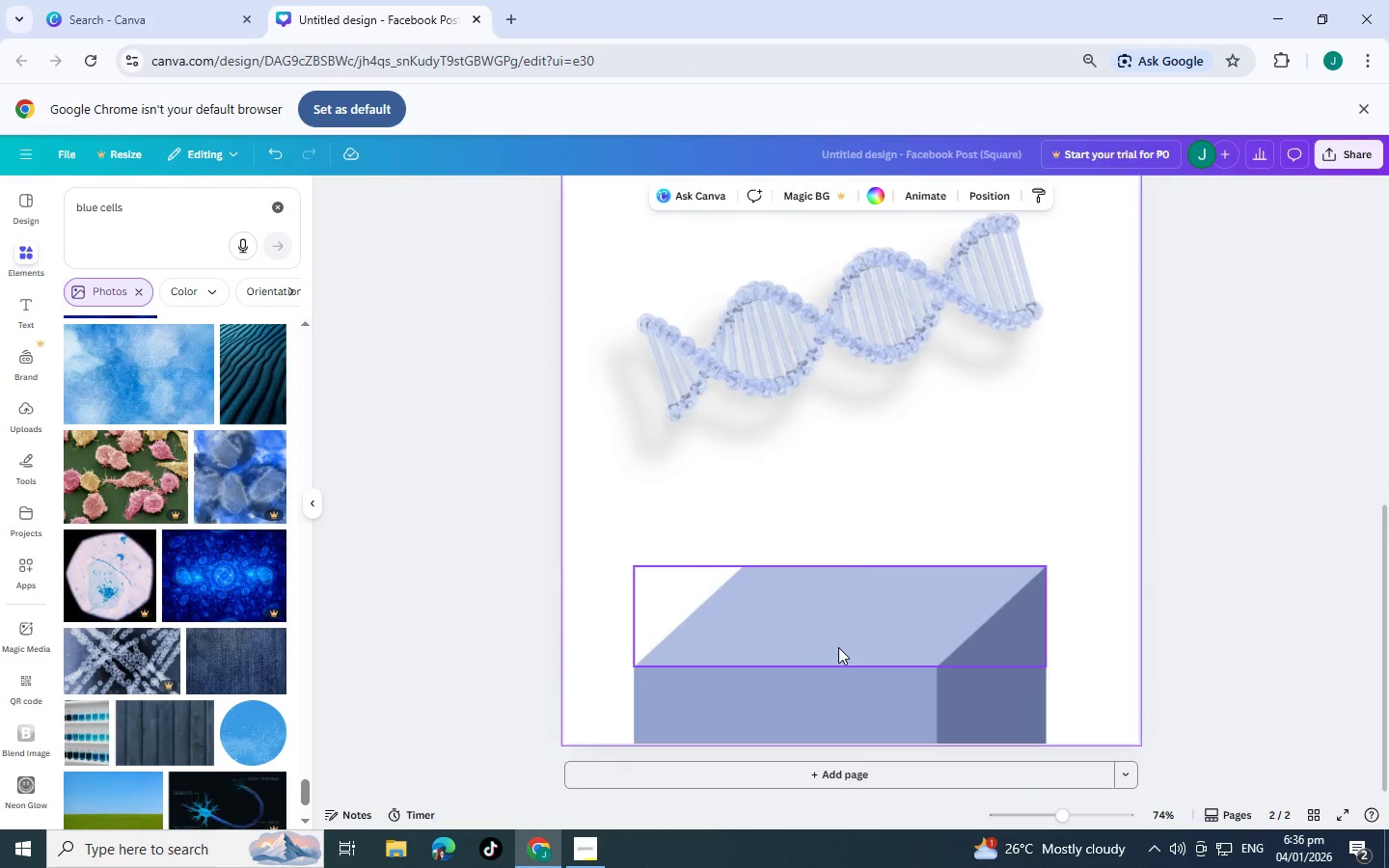 
scroll: coordinate [827, 629], scroll_direction: up, amount: 9.0
 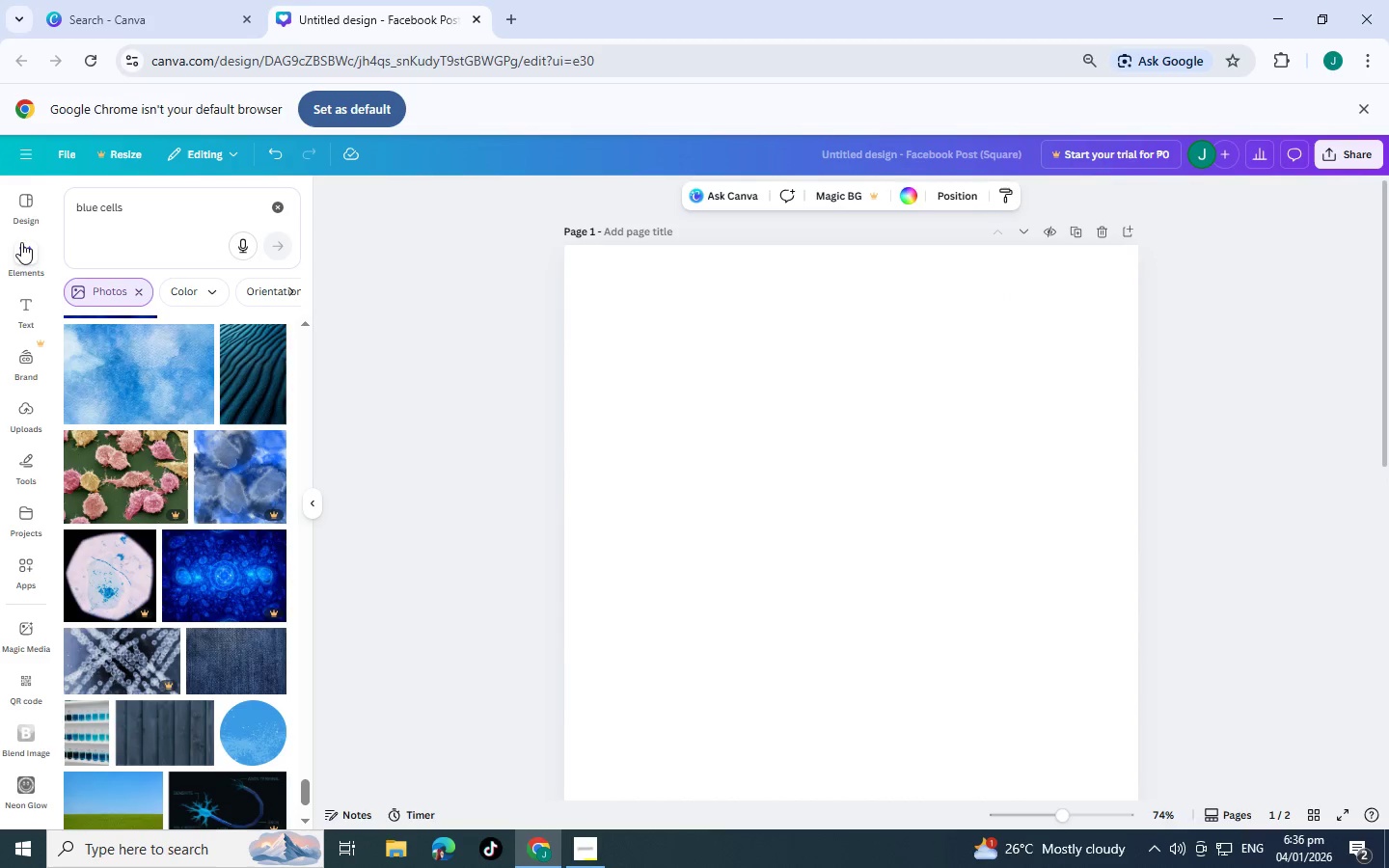 
scroll: coordinate [166, 560], scroll_direction: down, amount: 30.0
 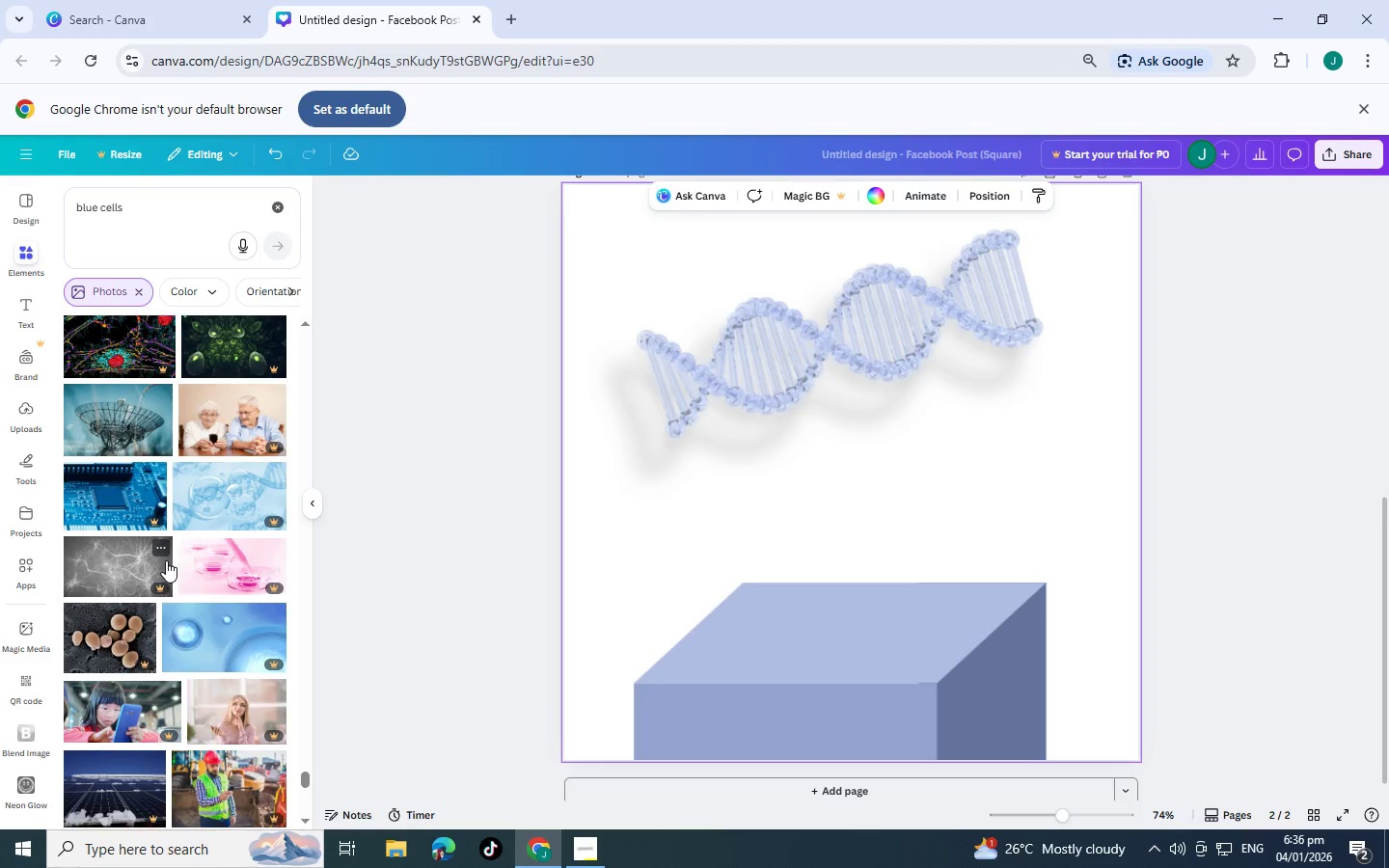 
scroll: coordinate [167, 536], scroll_direction: down, amount: 2.0
 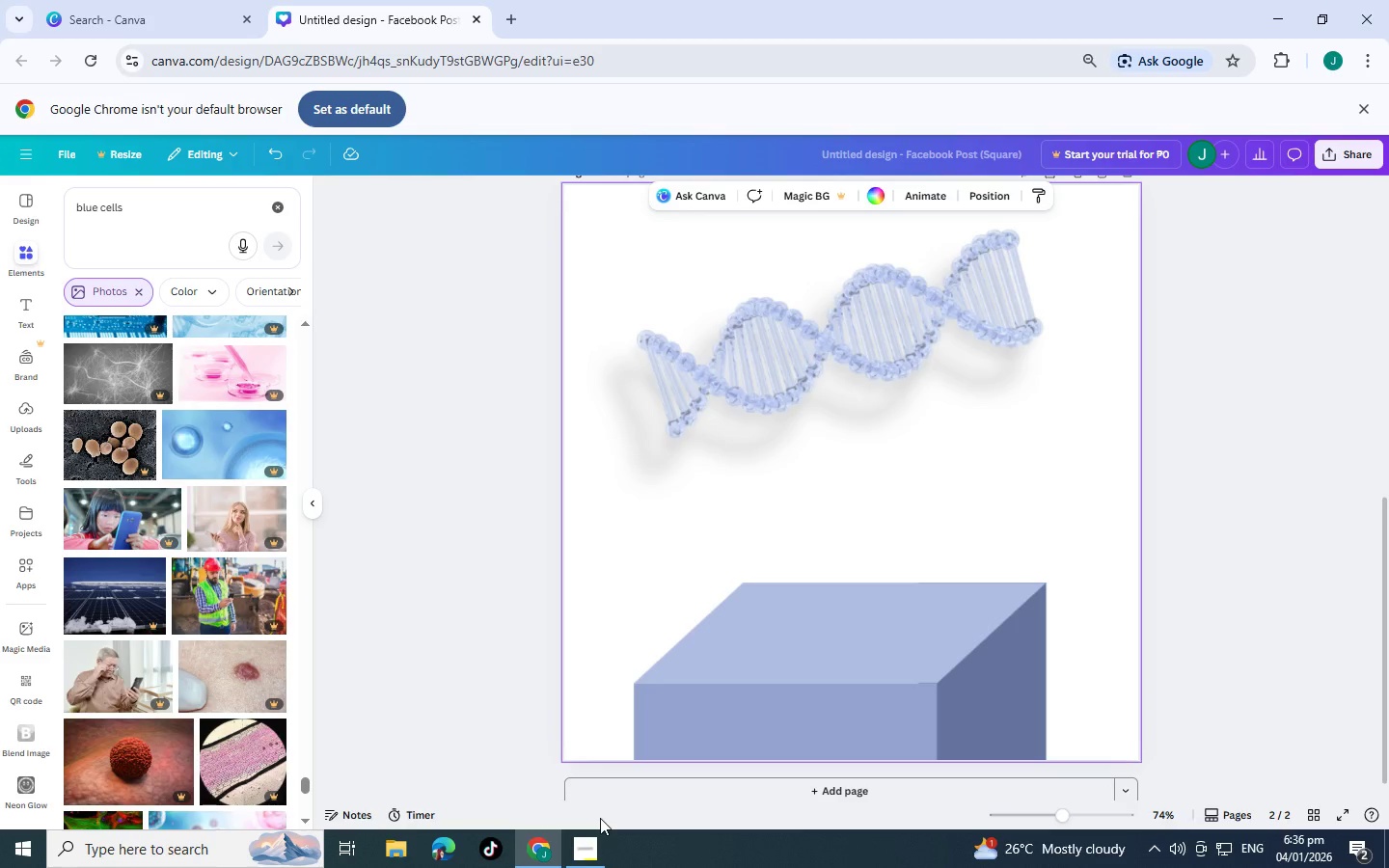 
left_click([572, 847])